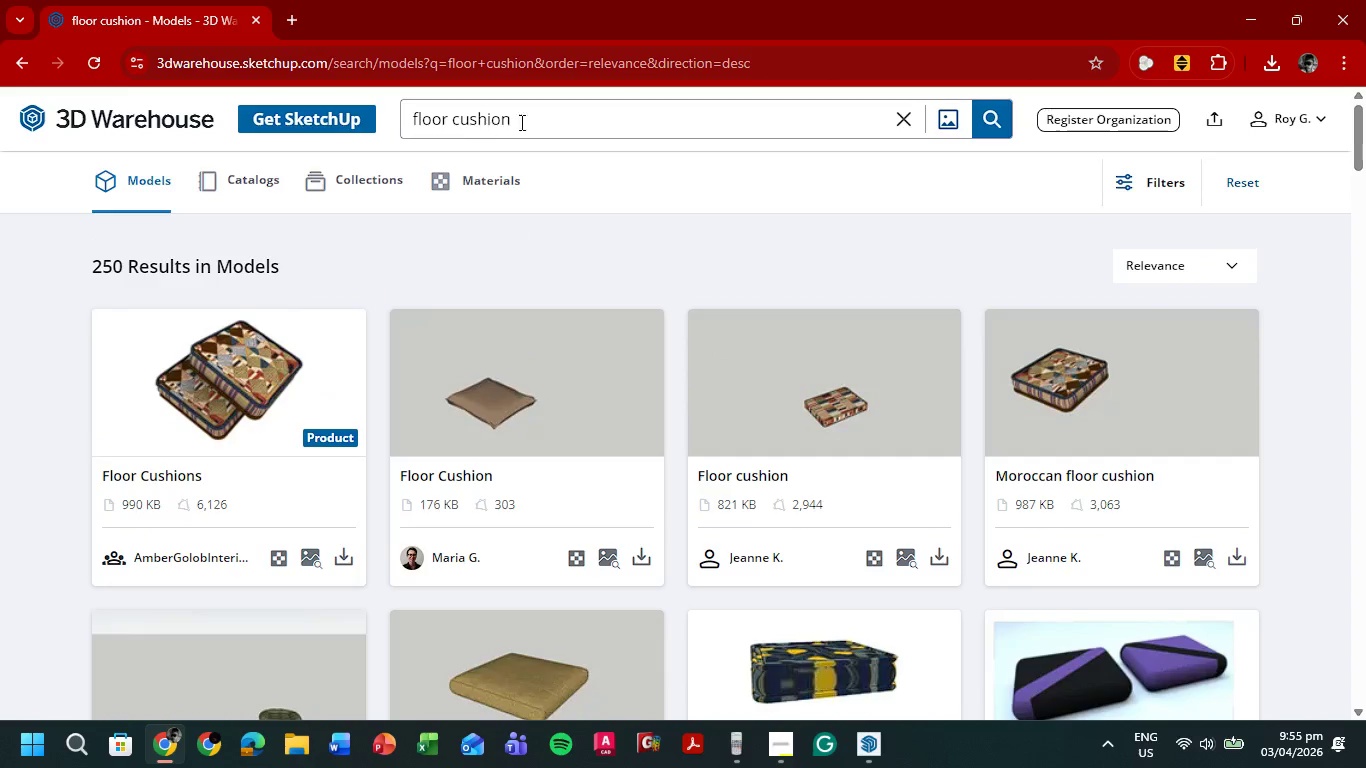 
left_click_drag(start_coordinate=[538, 121], to_coordinate=[458, 122])
 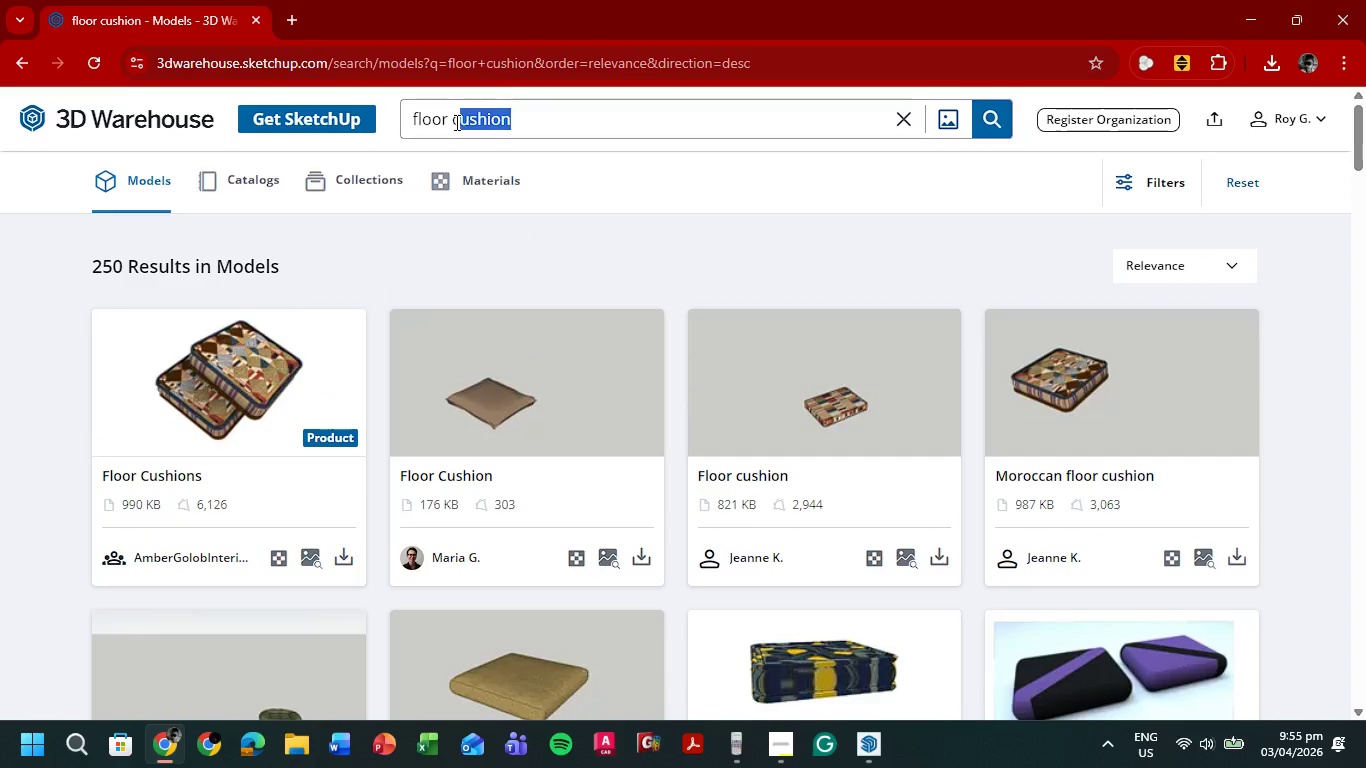 
type(ouch)
 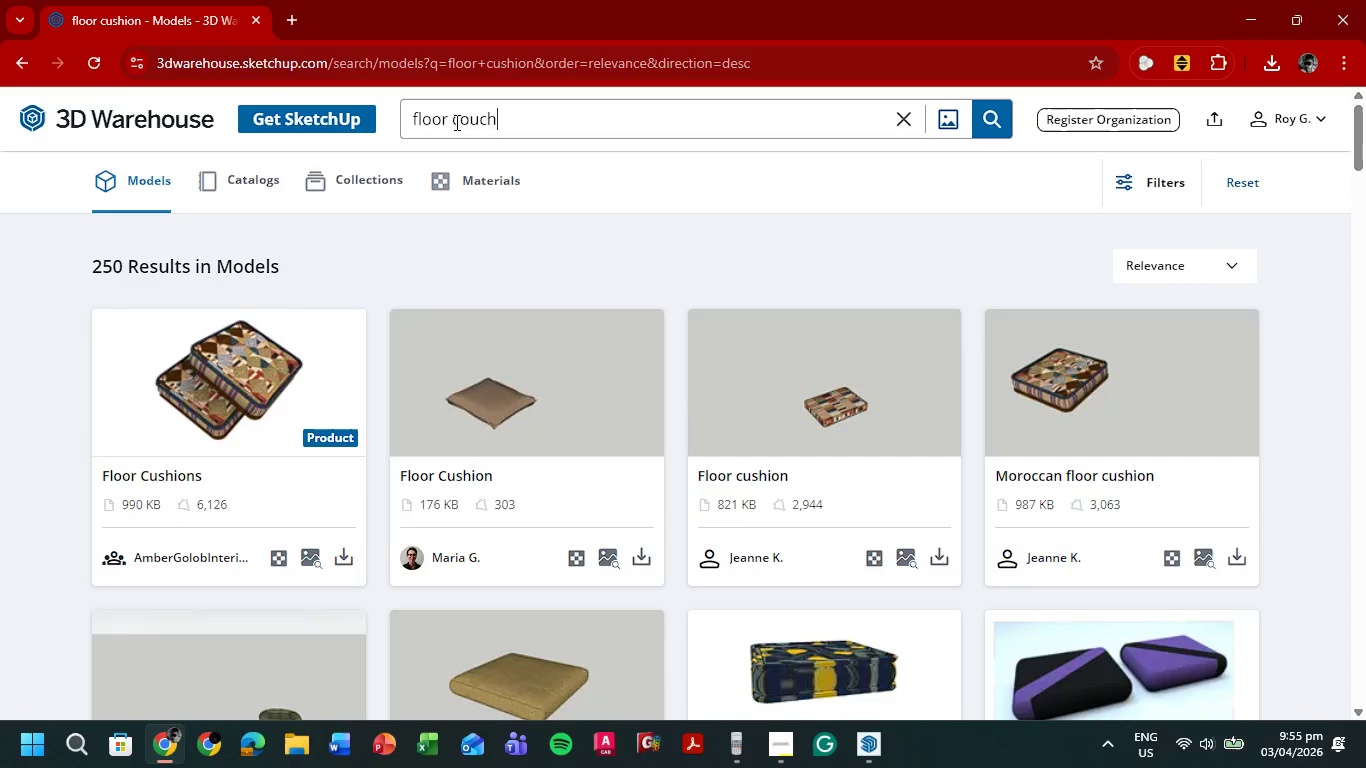 
key(Enter)
 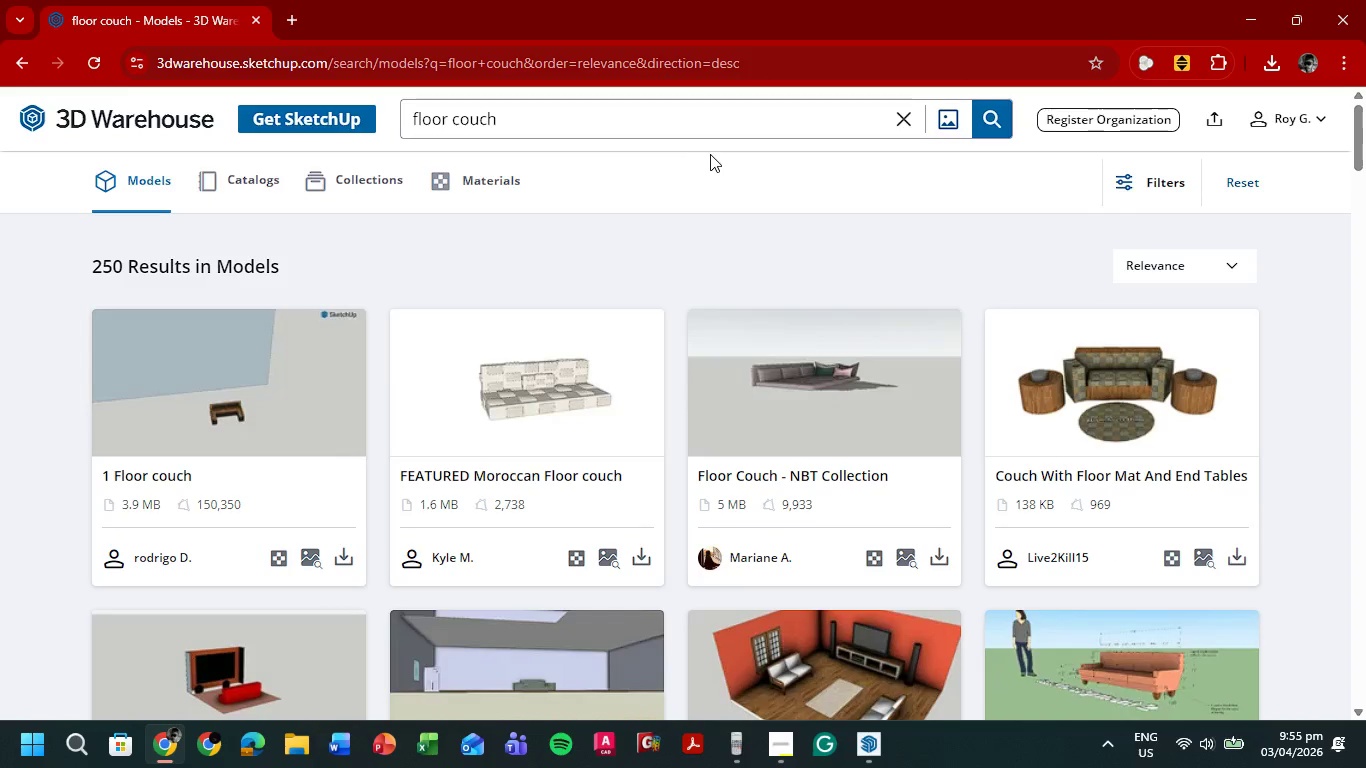 
wait(5.47)
 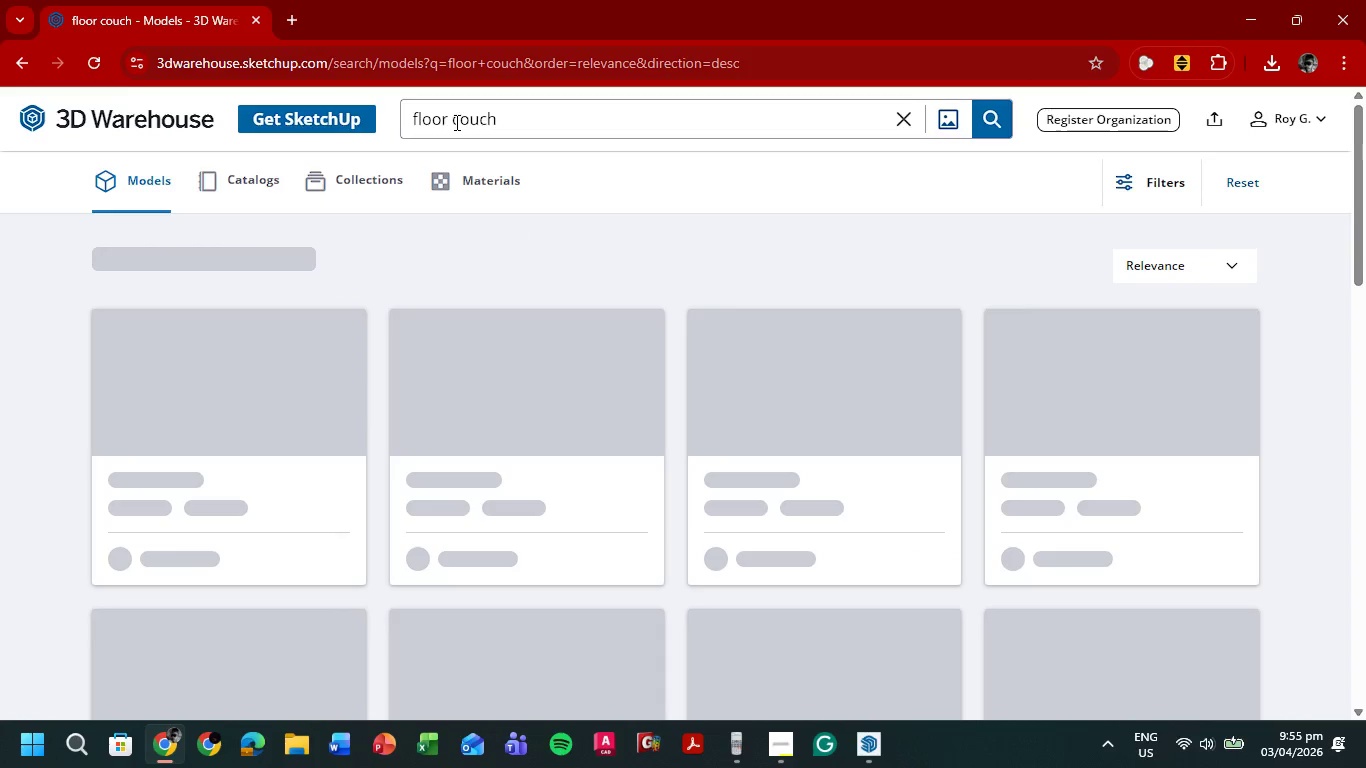 
scroll: coordinate [1063, 295], scroll_direction: down, amount: 5.0
 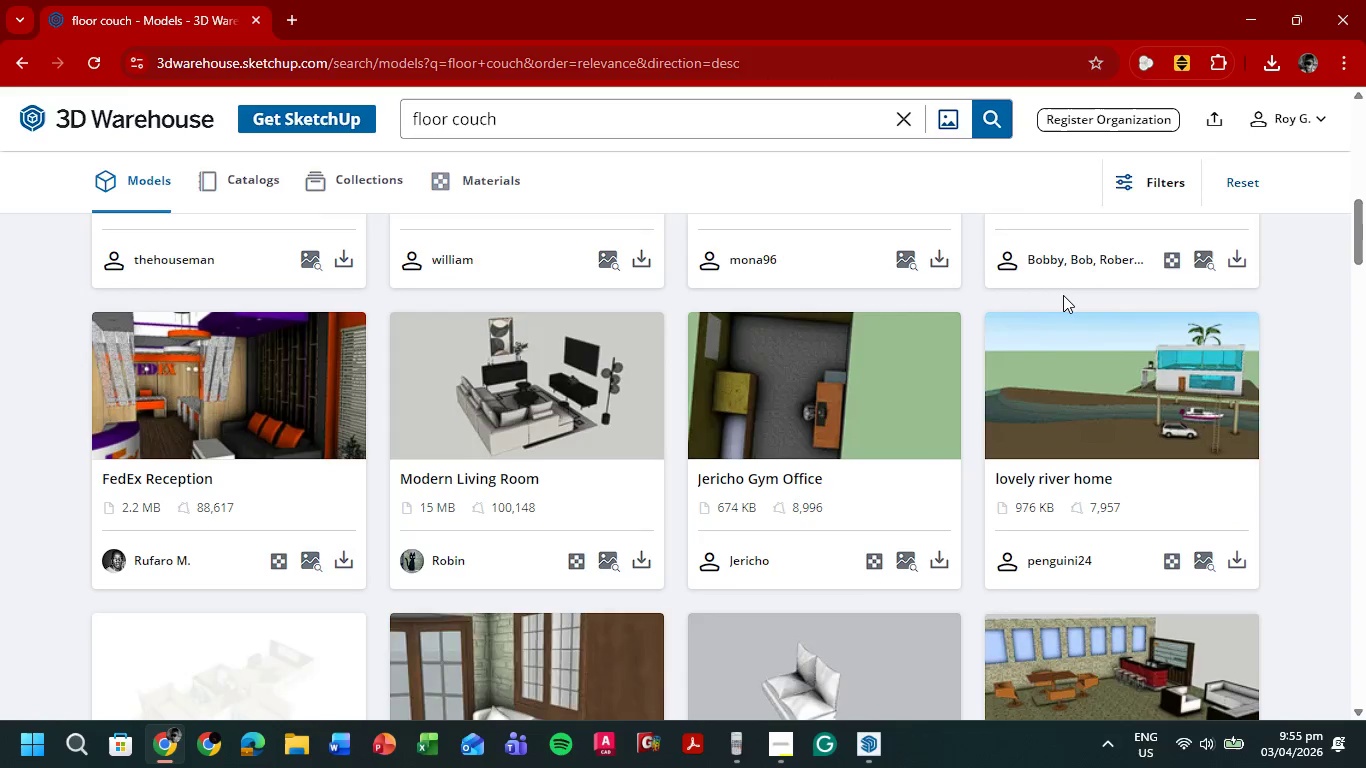 
scroll: coordinate [1063, 295], scroll_direction: up, amount: 13.0
 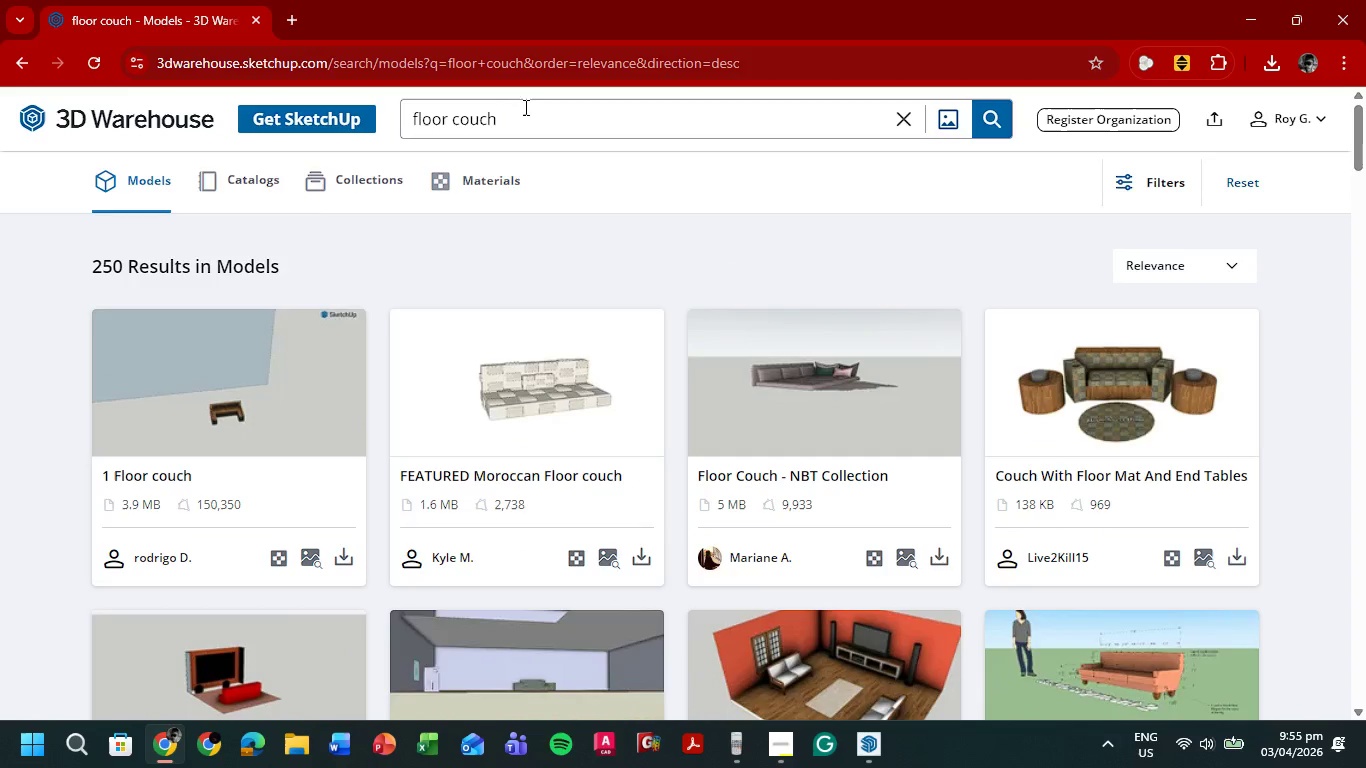 
left_click([525, 110])
 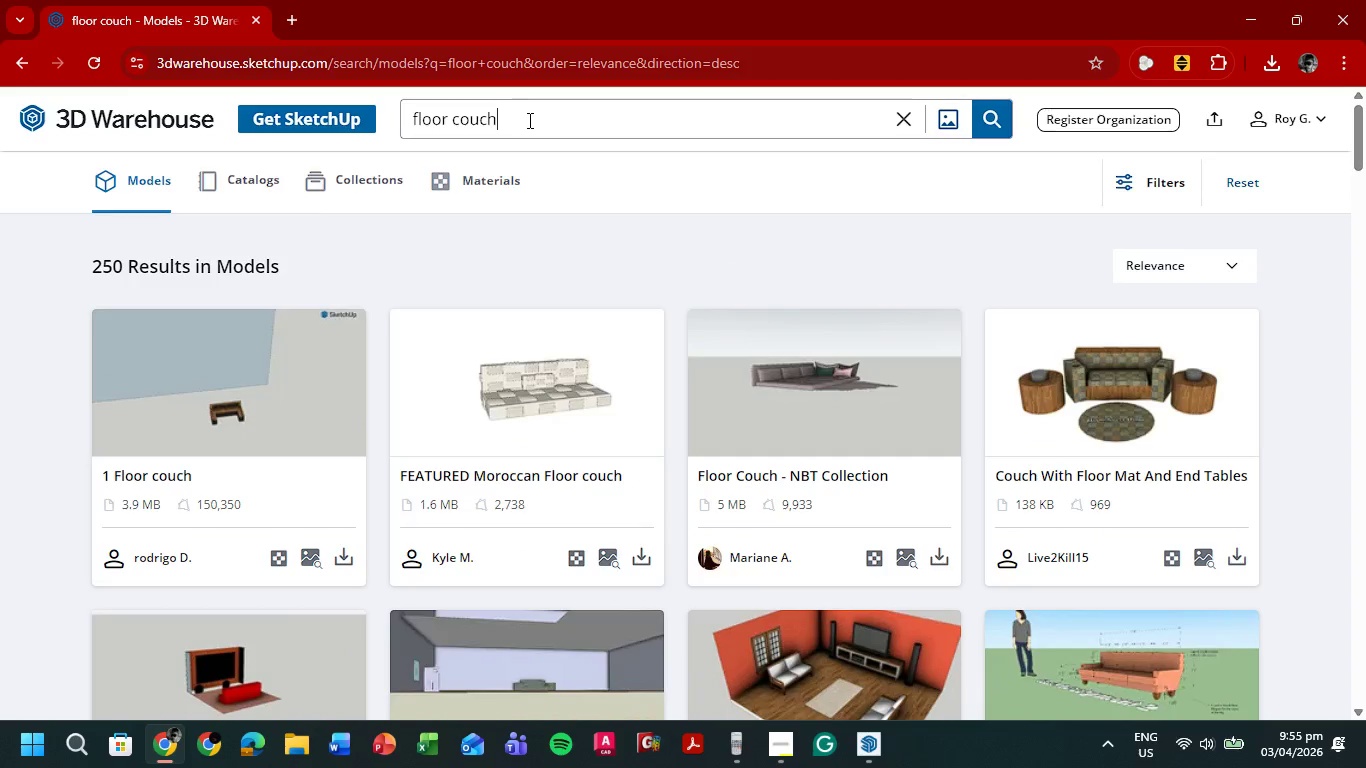 
left_click_drag(start_coordinate=[528, 120], to_coordinate=[393, 129])
 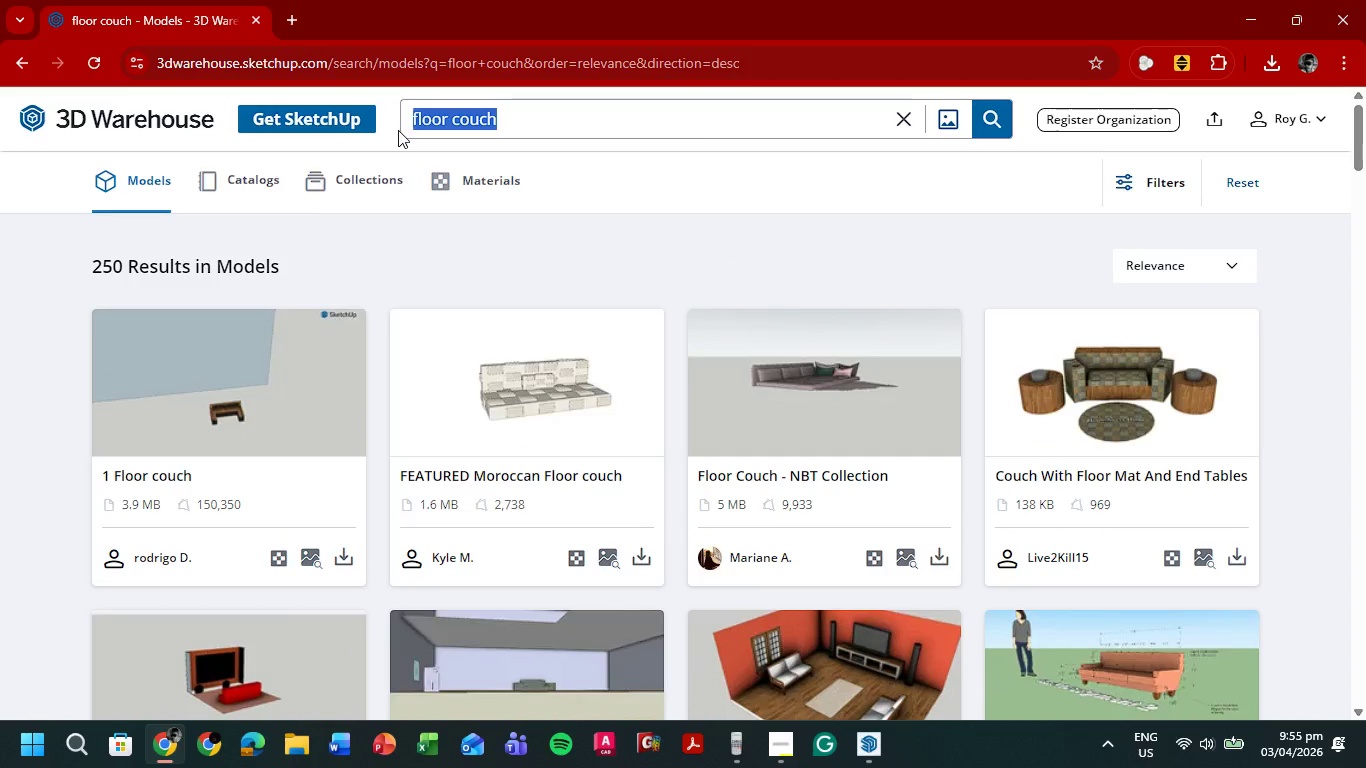 
wait(11.01)
 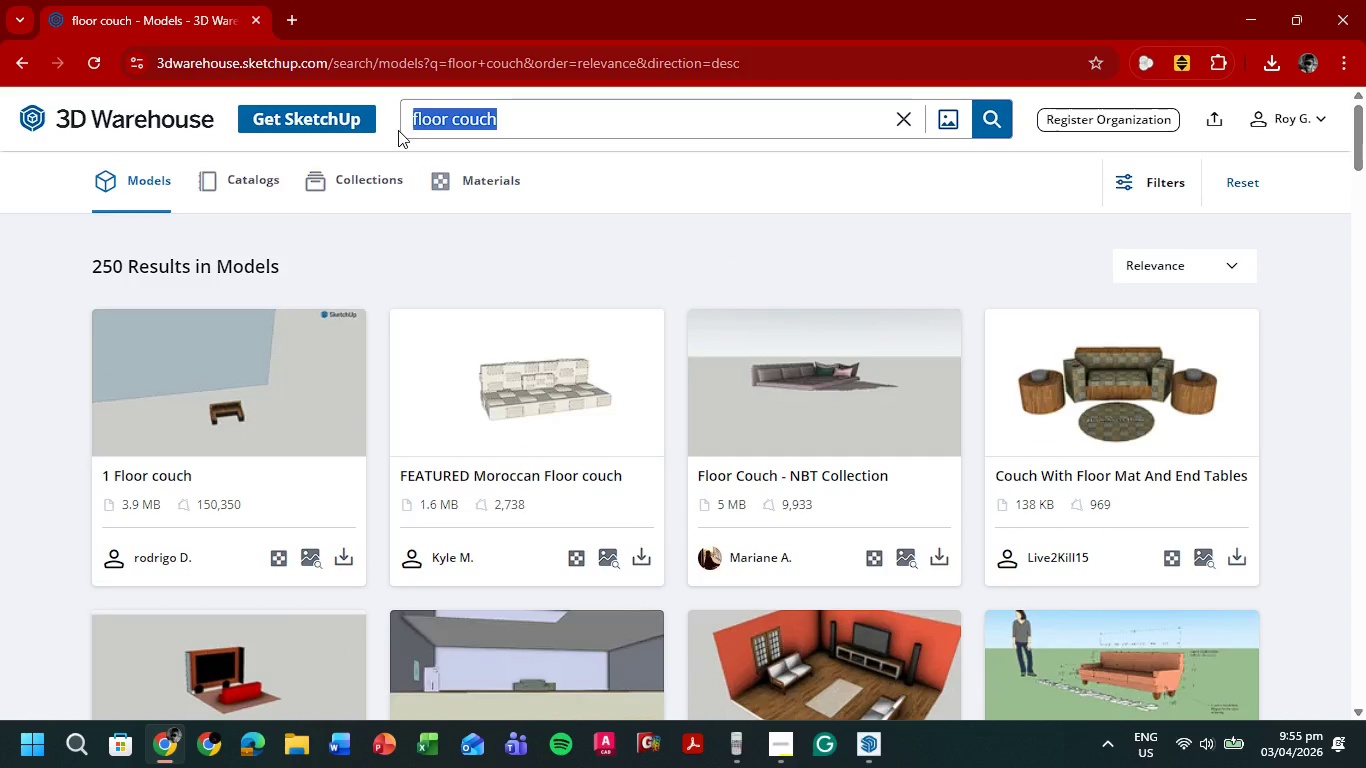 
key(Backspace)
 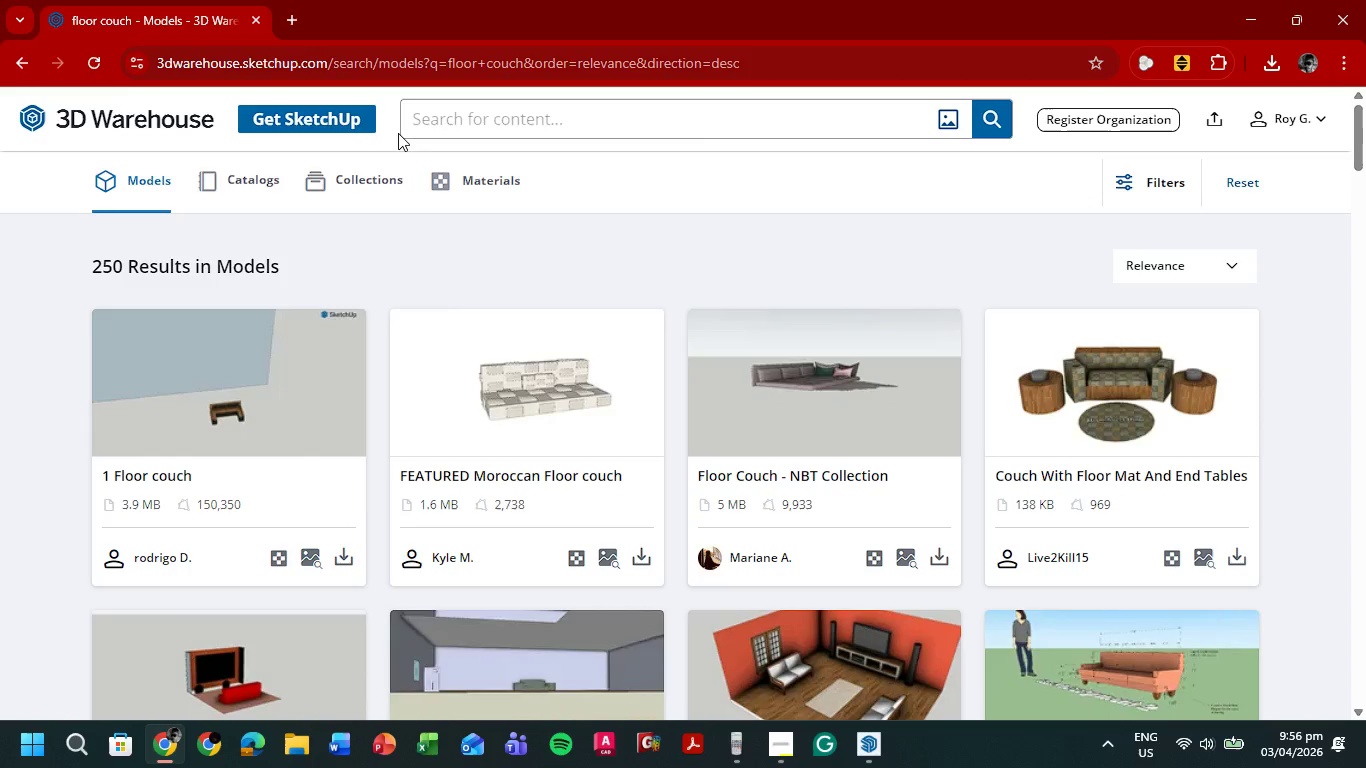 
wait(52.5)
 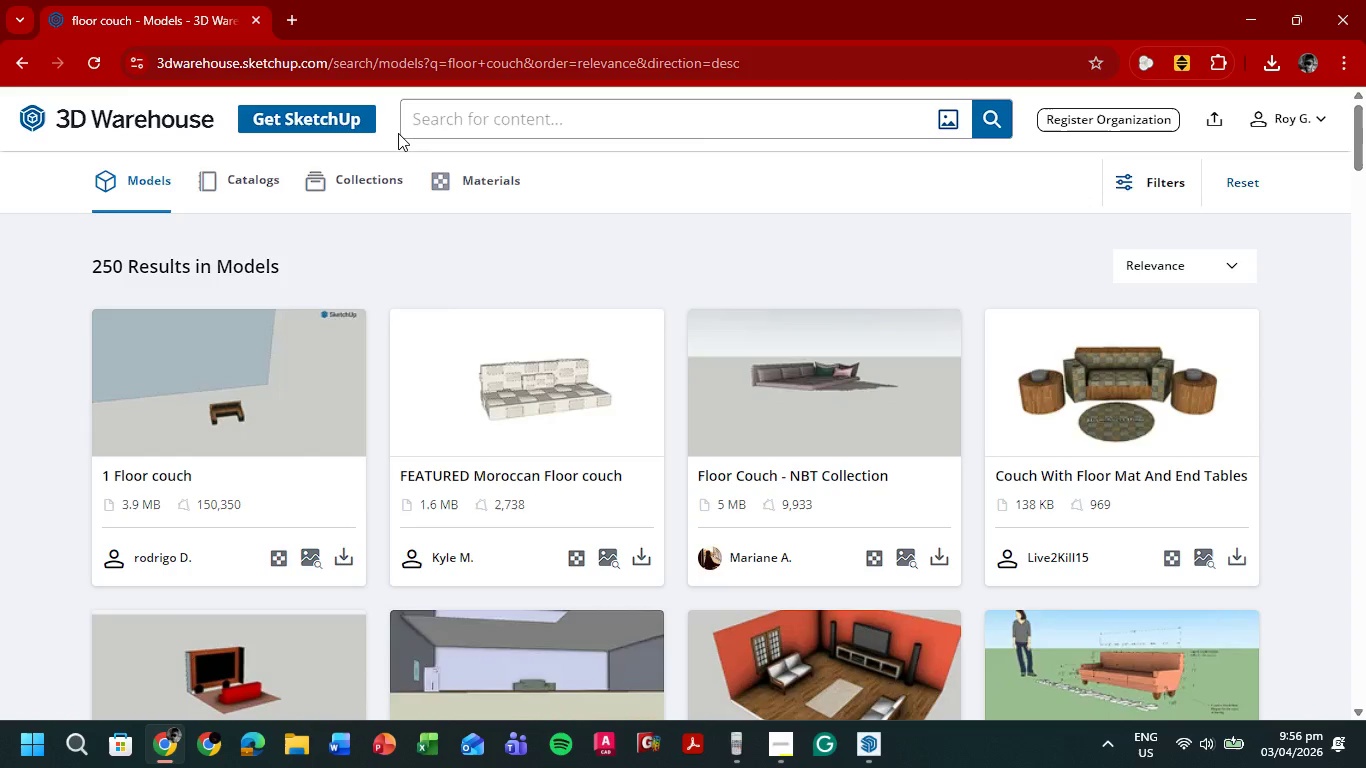 
scroll: coordinate [887, 189], scroll_direction: down, amount: 1.0
 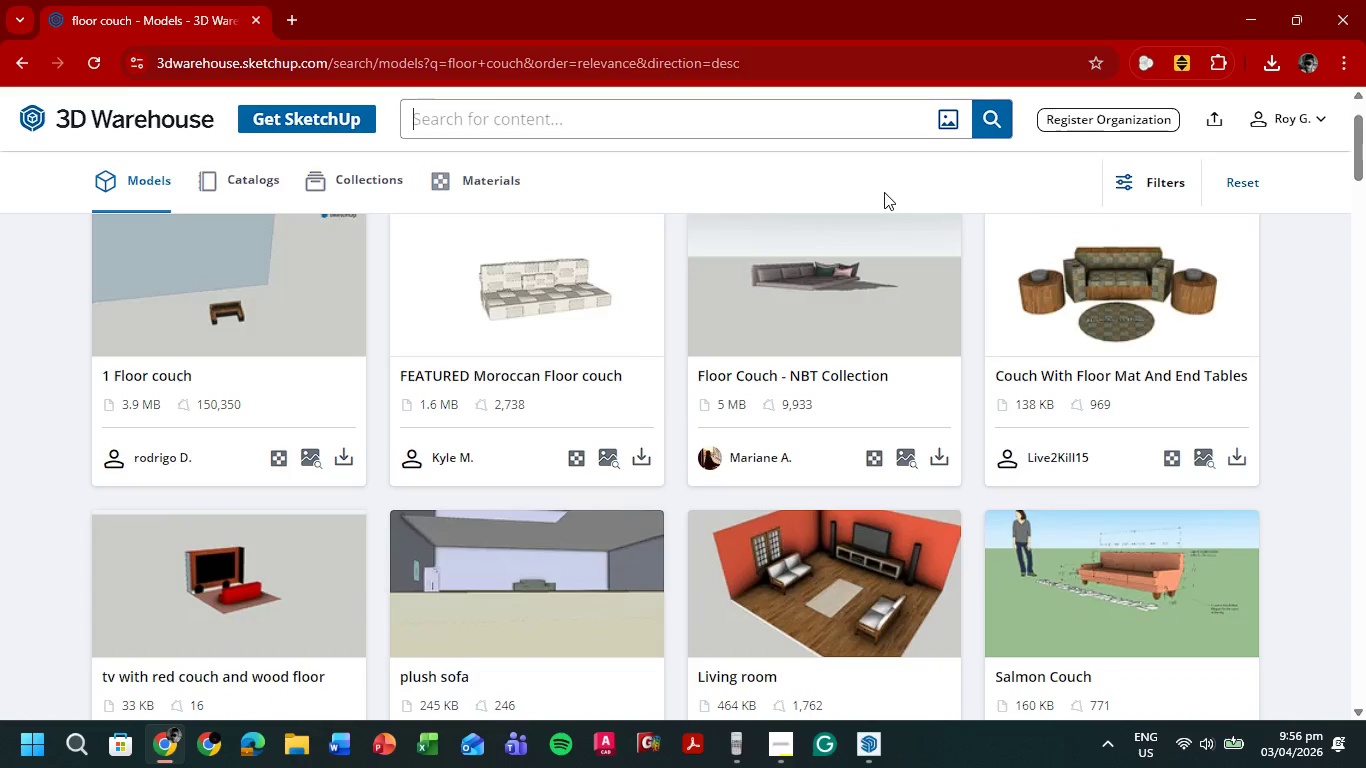 
scroll: coordinate [884, 192], scroll_direction: up, amount: 2.0
 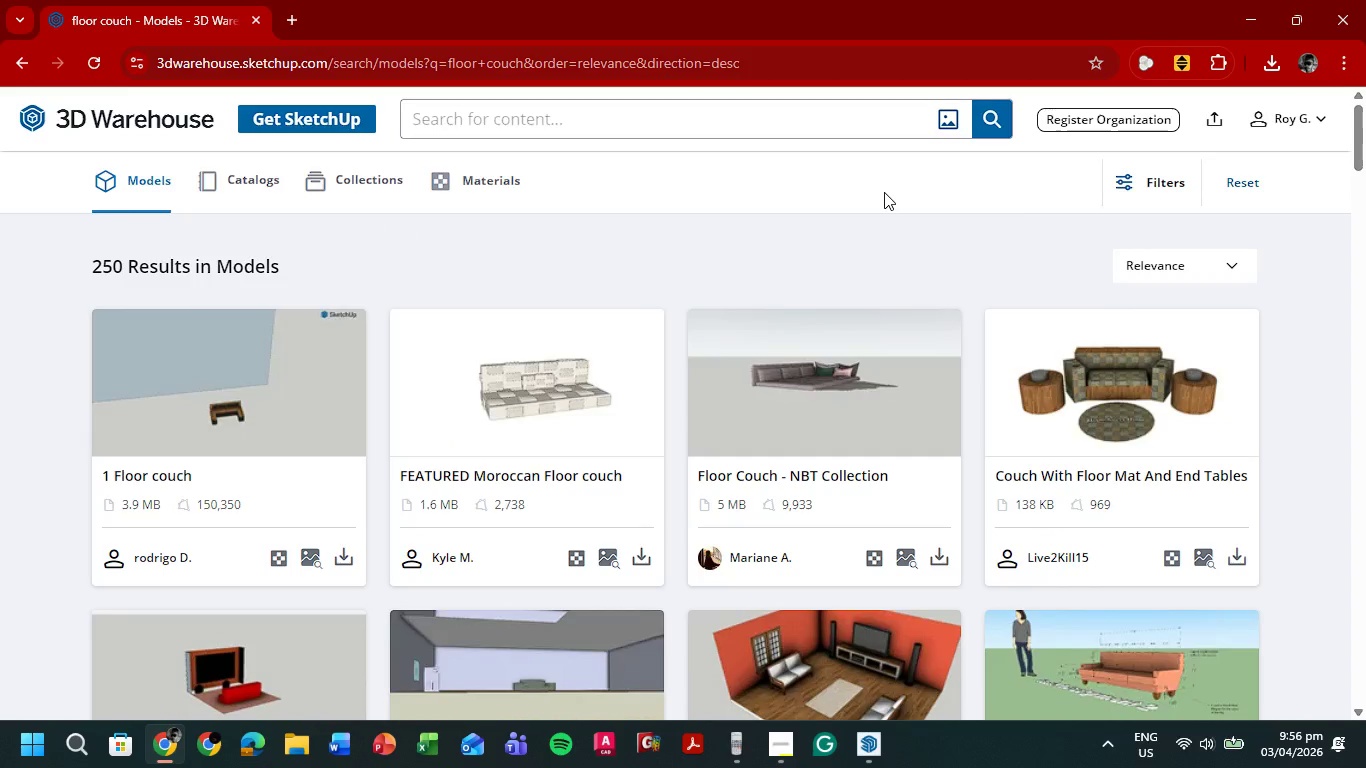 
type(cushion)
 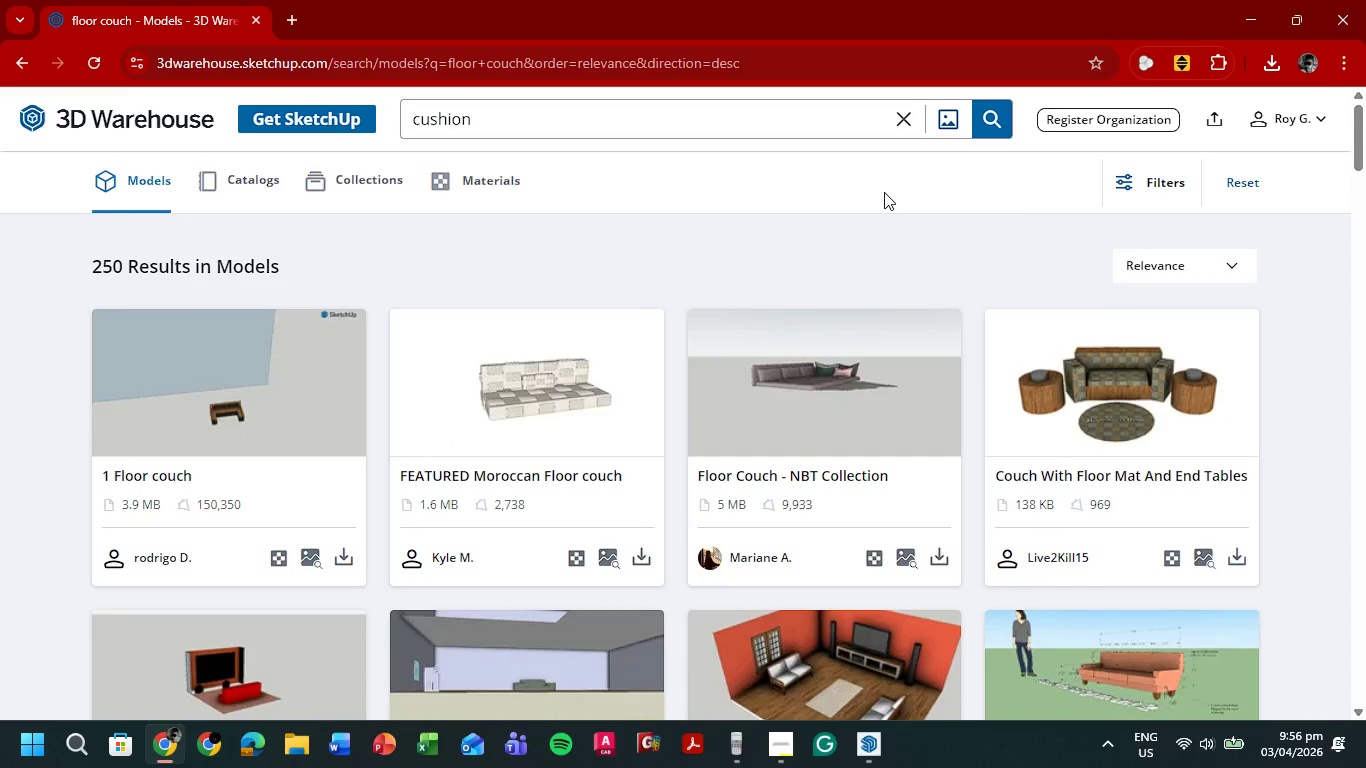 
key(Enter)
 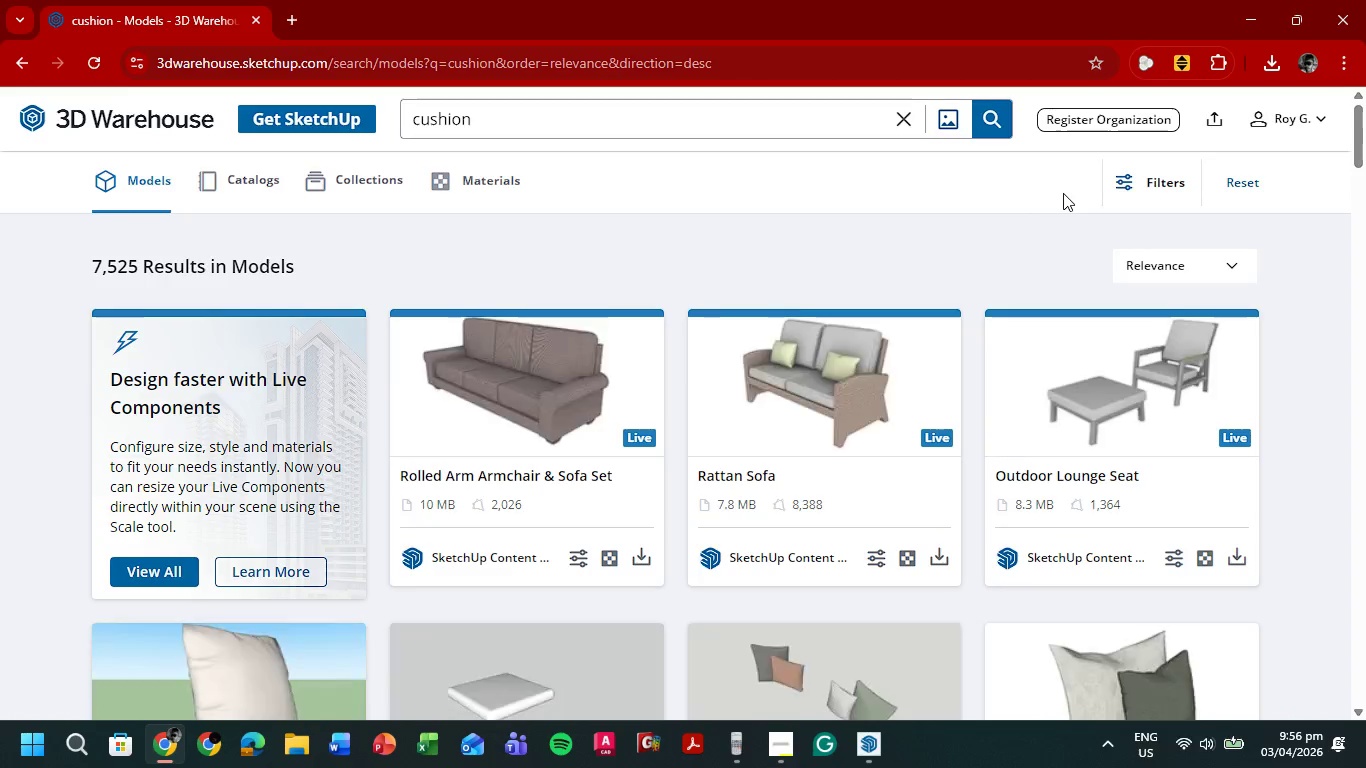 
scroll: coordinate [1282, 341], scroll_direction: down, amount: 12.0
 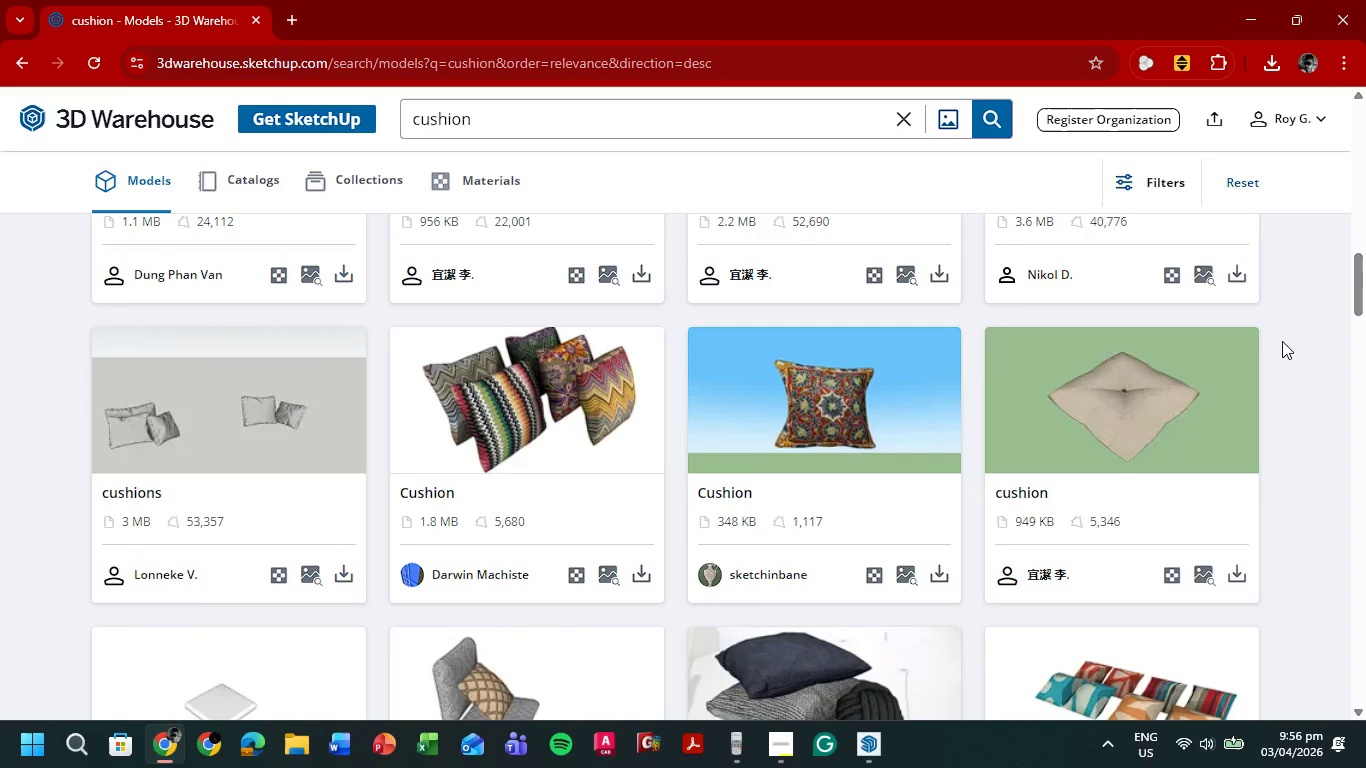 
scroll: coordinate [1282, 351], scroll_direction: down, amount: 15.0
 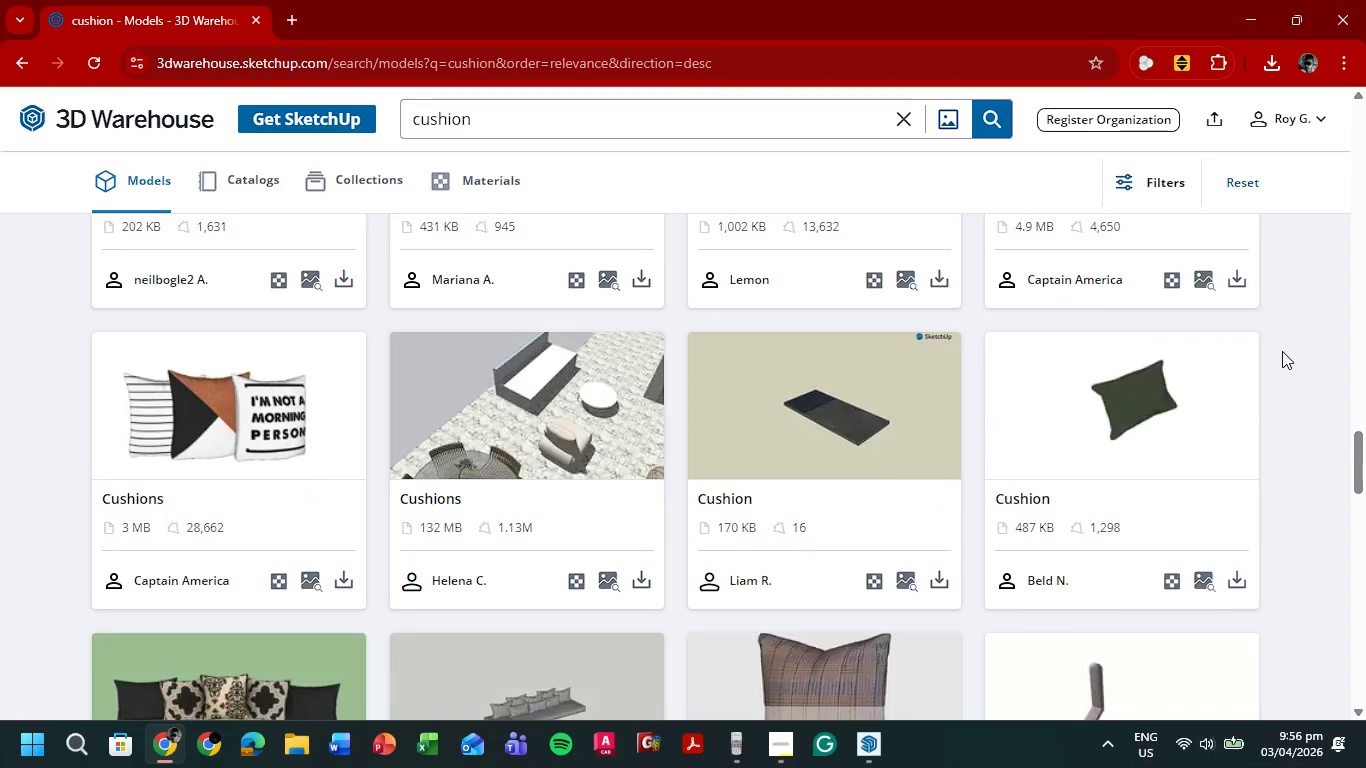 
scroll: coordinate [1284, 351], scroll_direction: down, amount: 4.0
 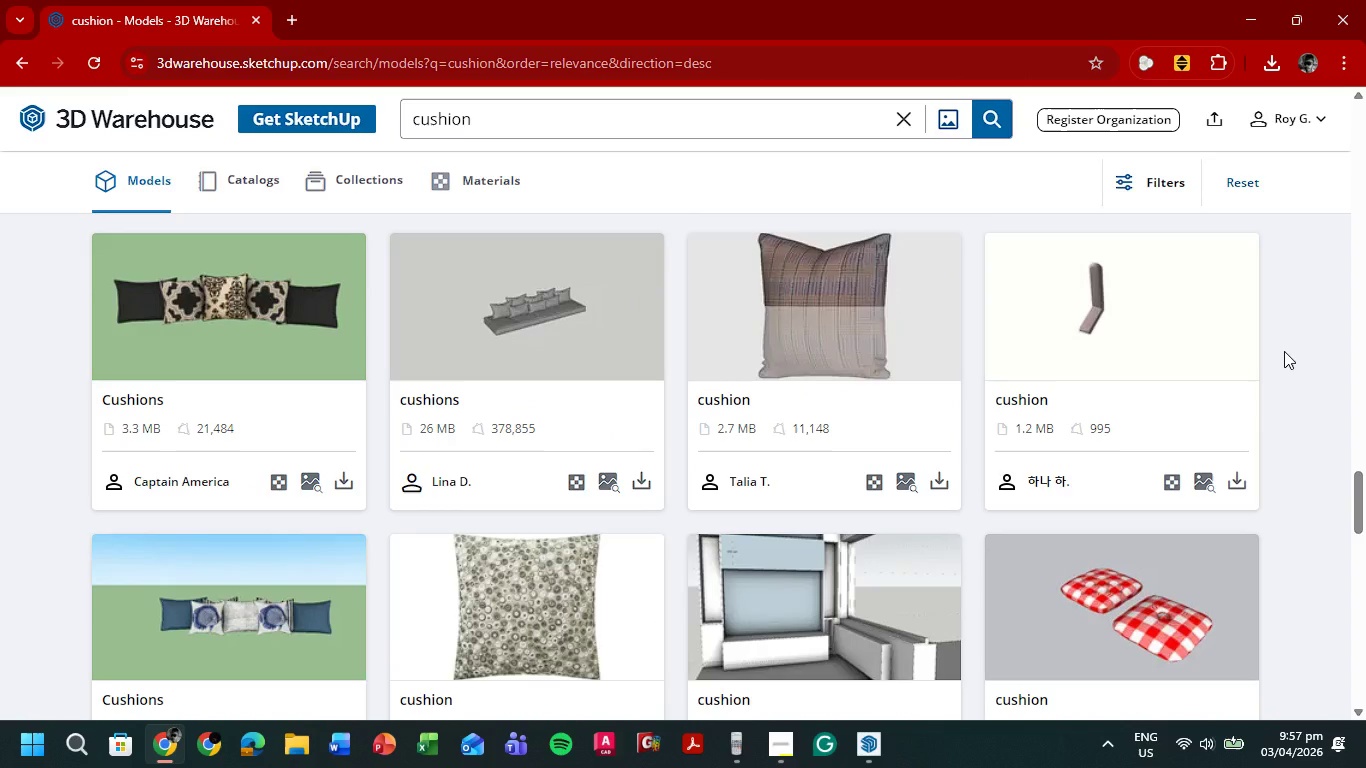 
wait(42.42)
 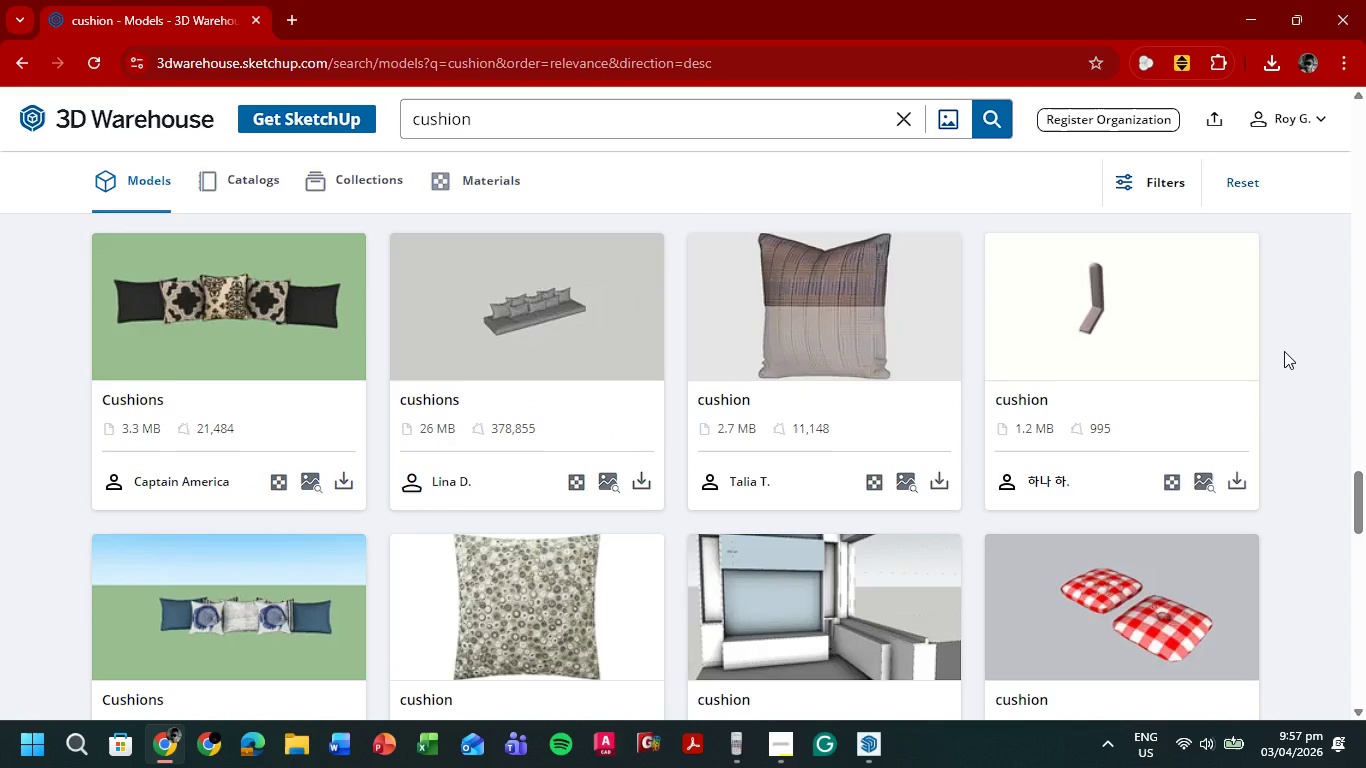 
left_click([411, 123])
 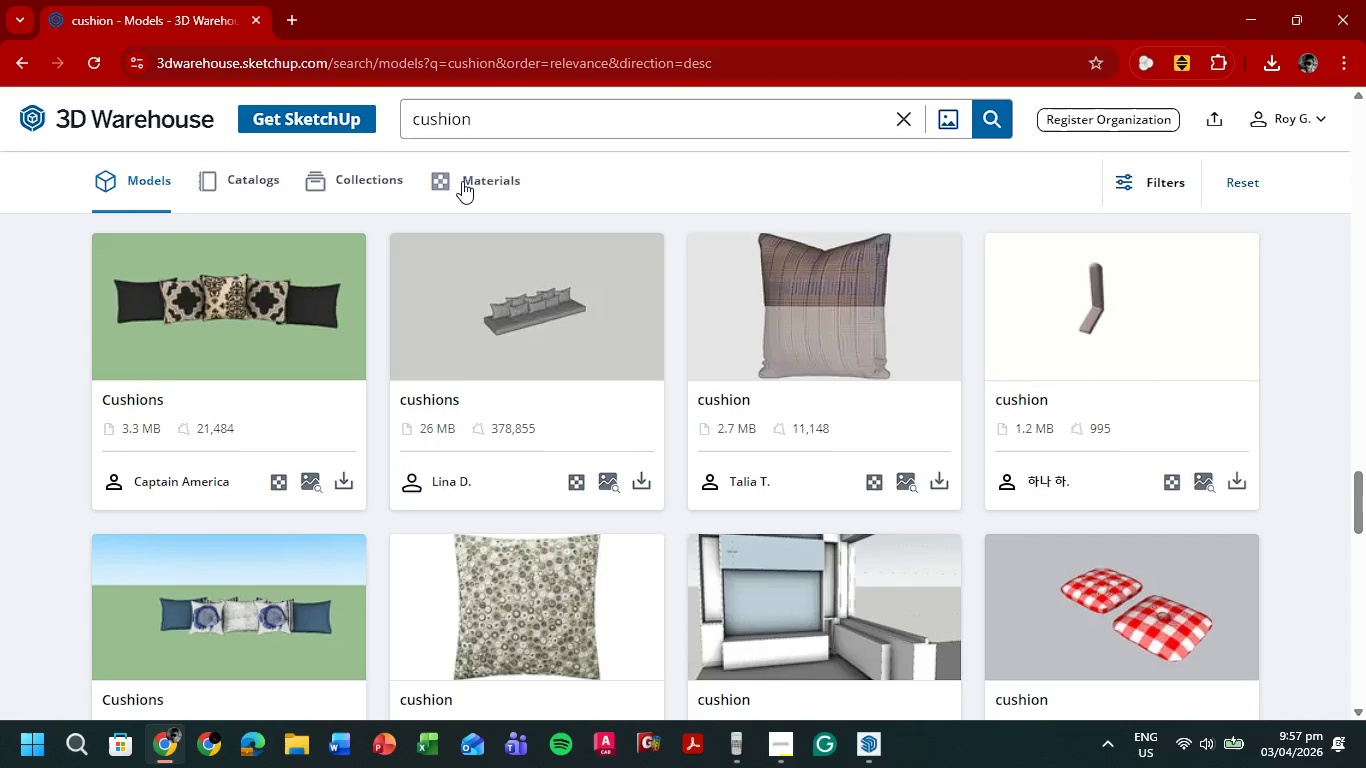 
type(flooo)
key(Backspace)
type(r )
 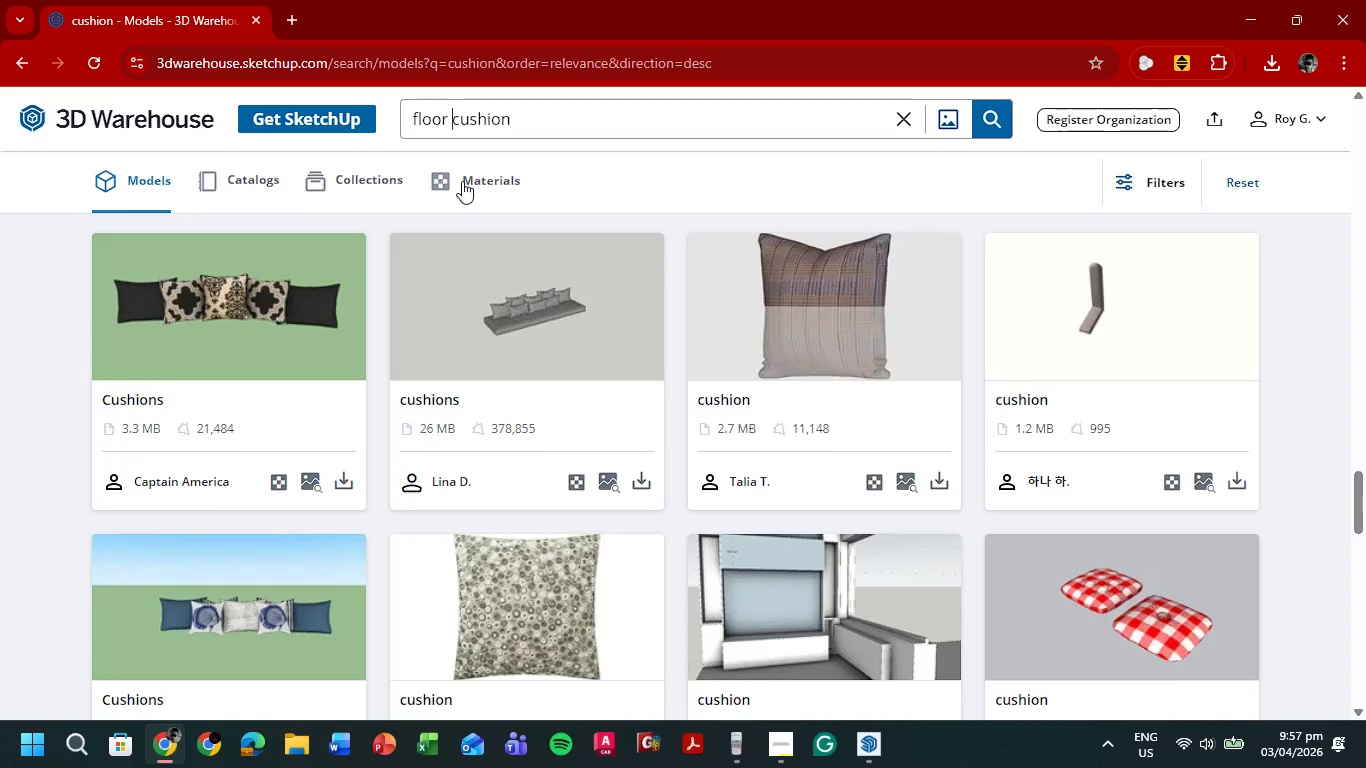 
key(Enter)
 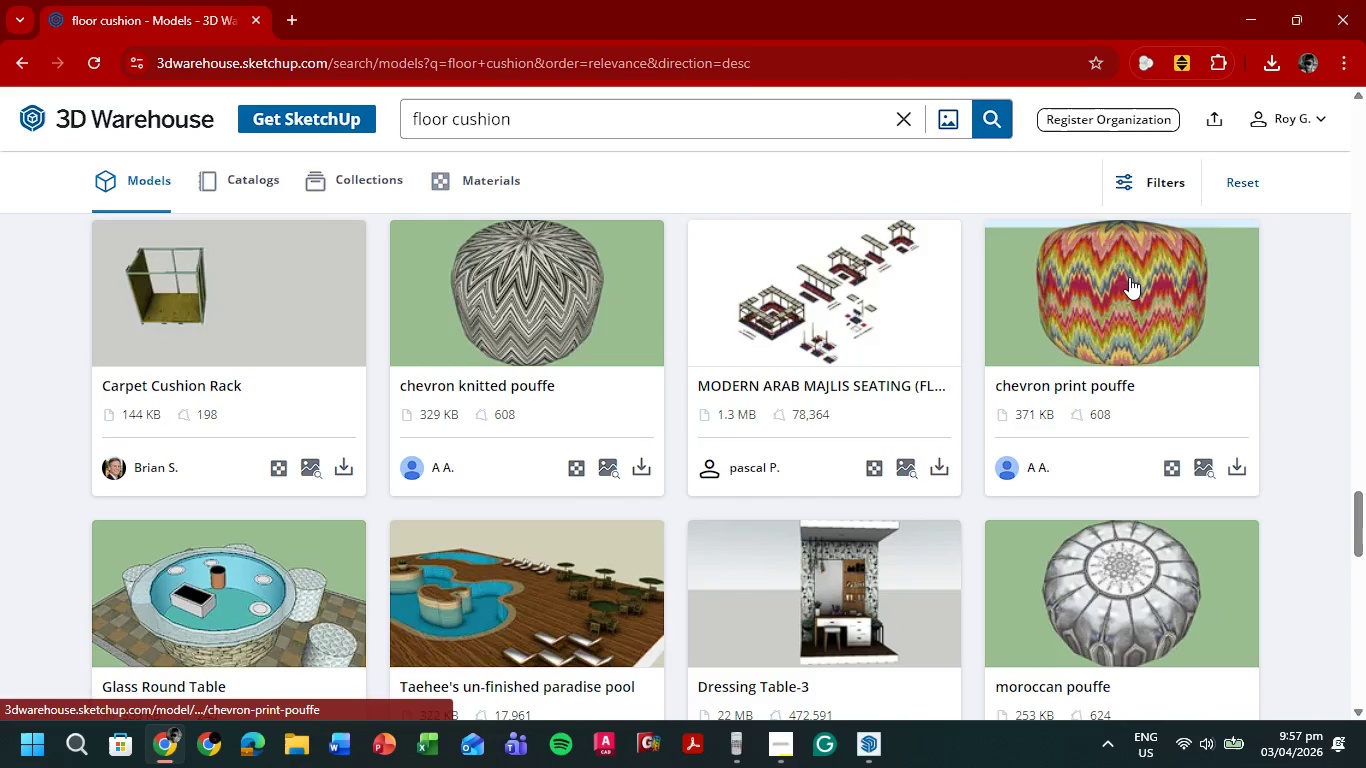 
scroll: coordinate [1169, 278], scroll_direction: down, amount: 12.0
 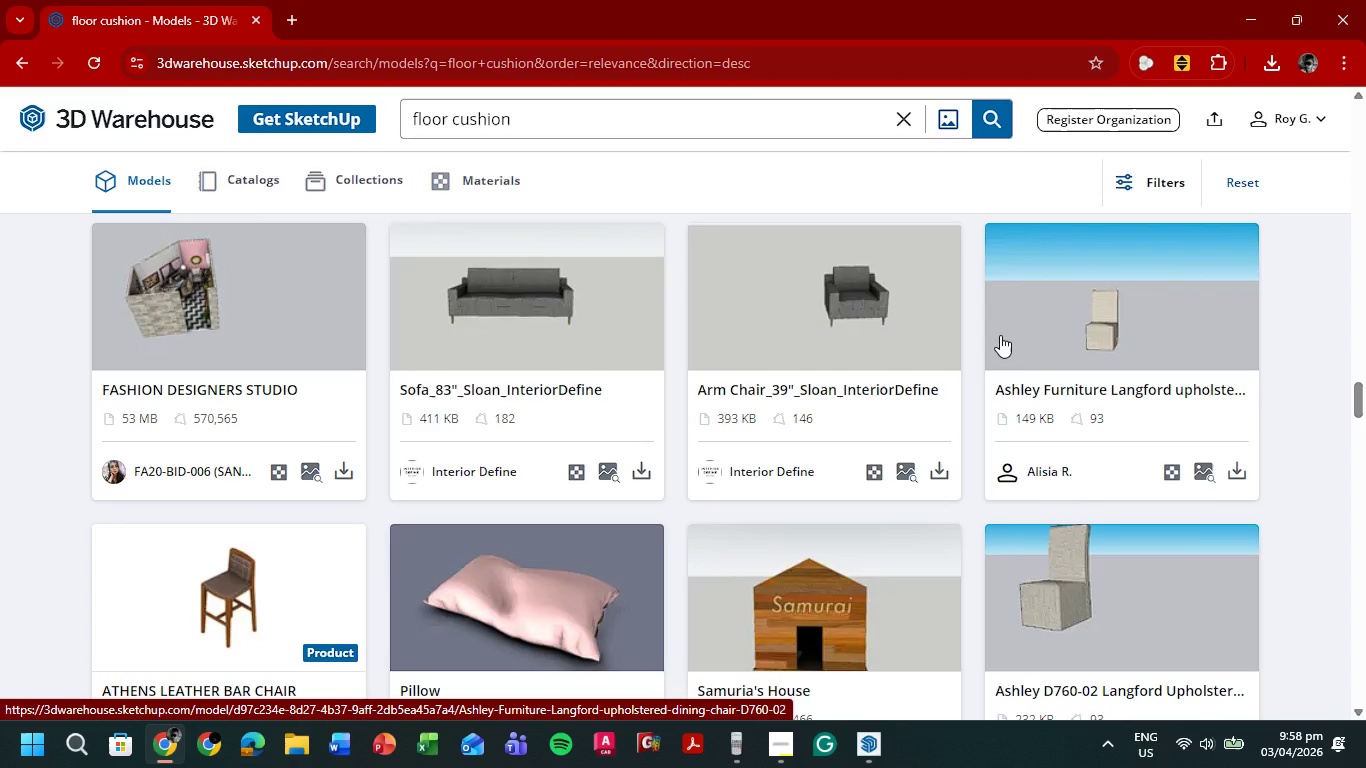 
wait(29.59)
 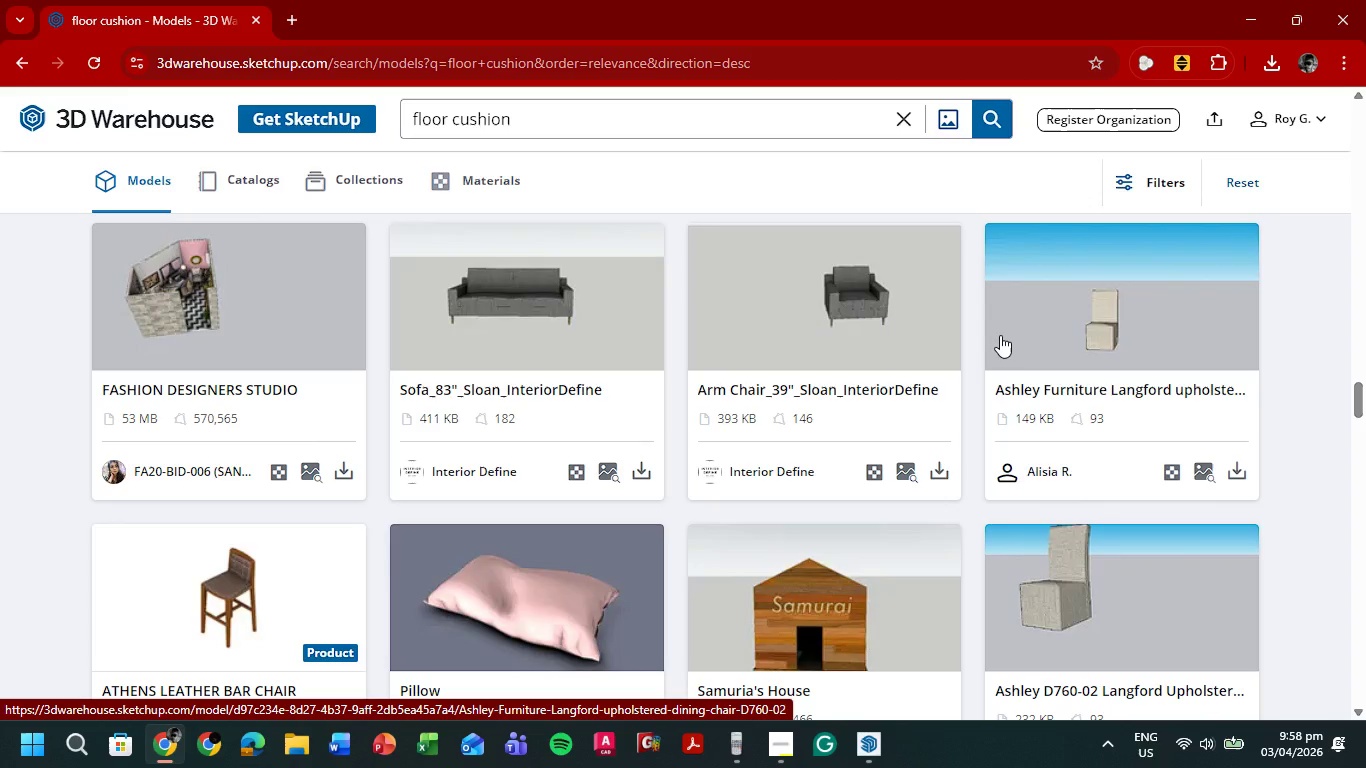 
left_click([670, 130])
 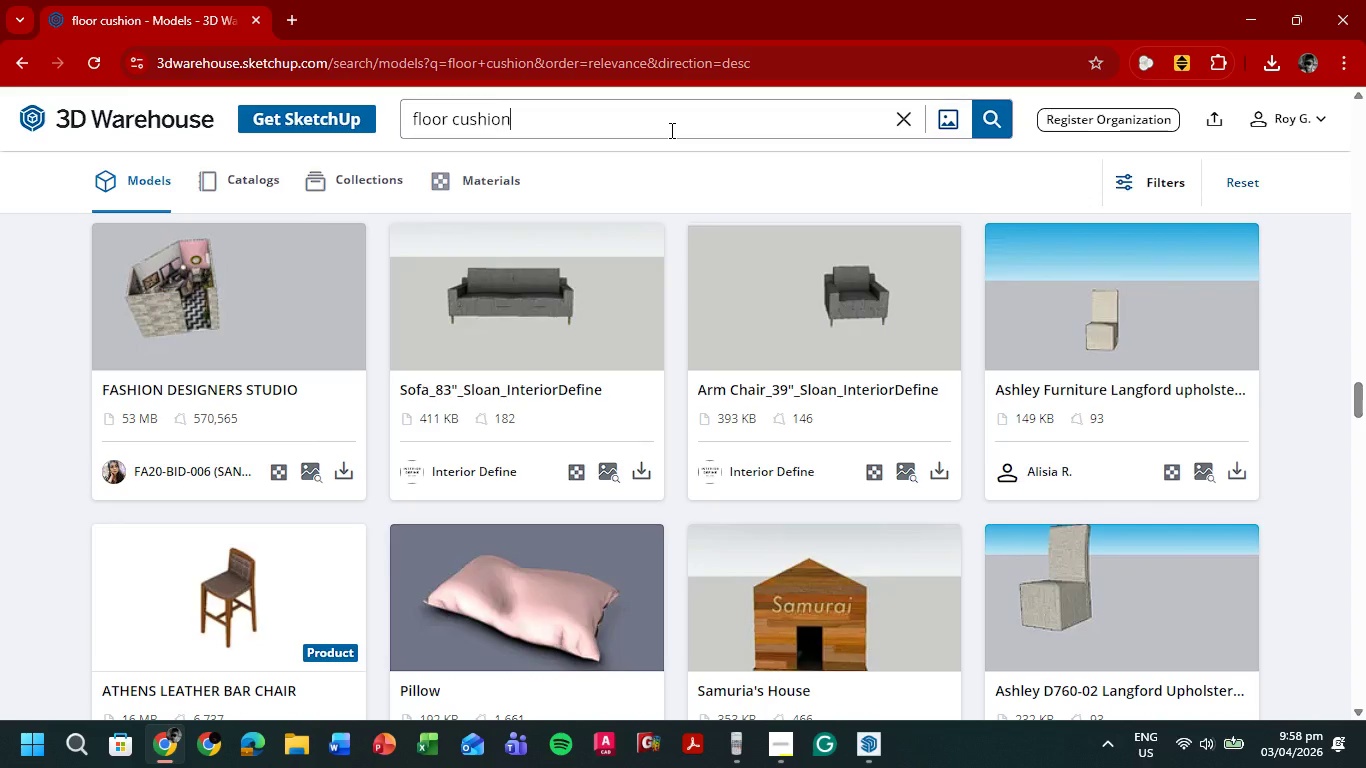 
key(Control+A)
 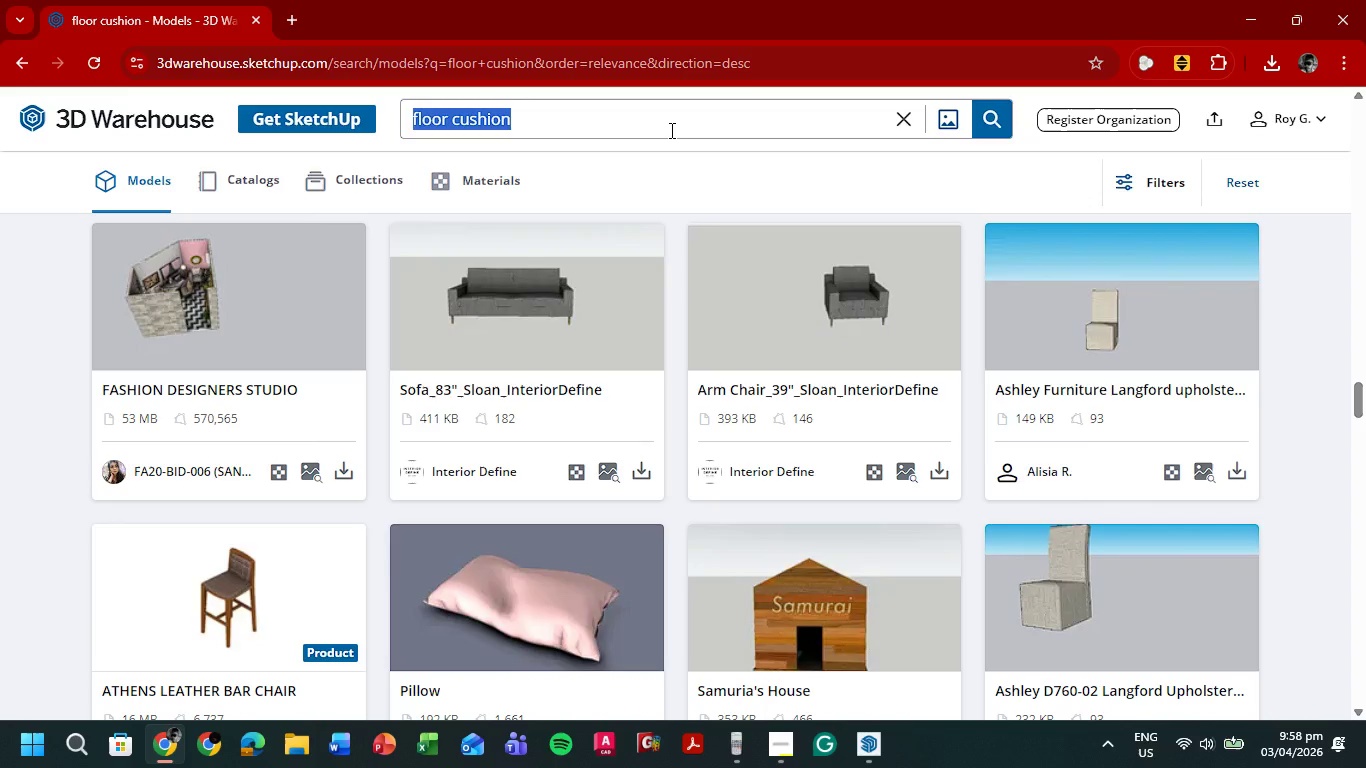 
type(lazy sf)
key(Backspace)
type(ofa)
 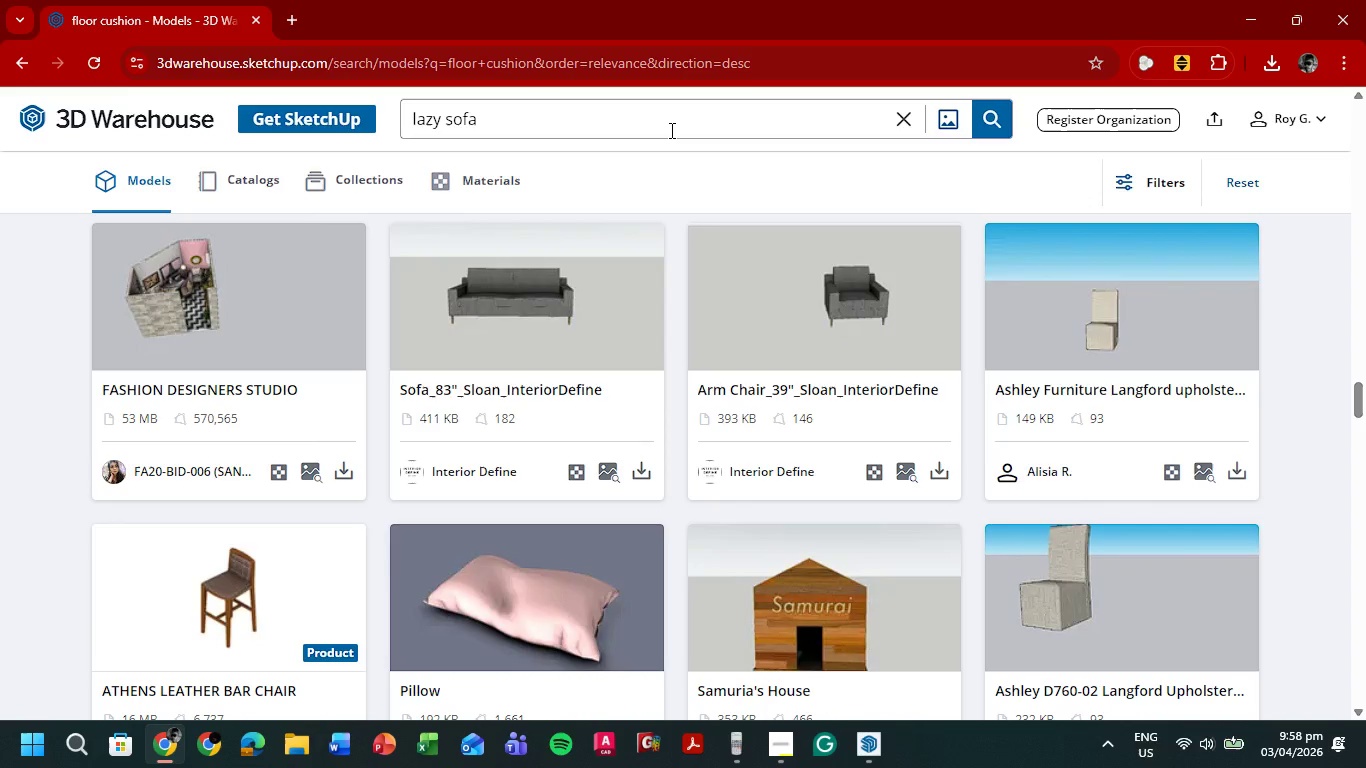 
key(Enter)
 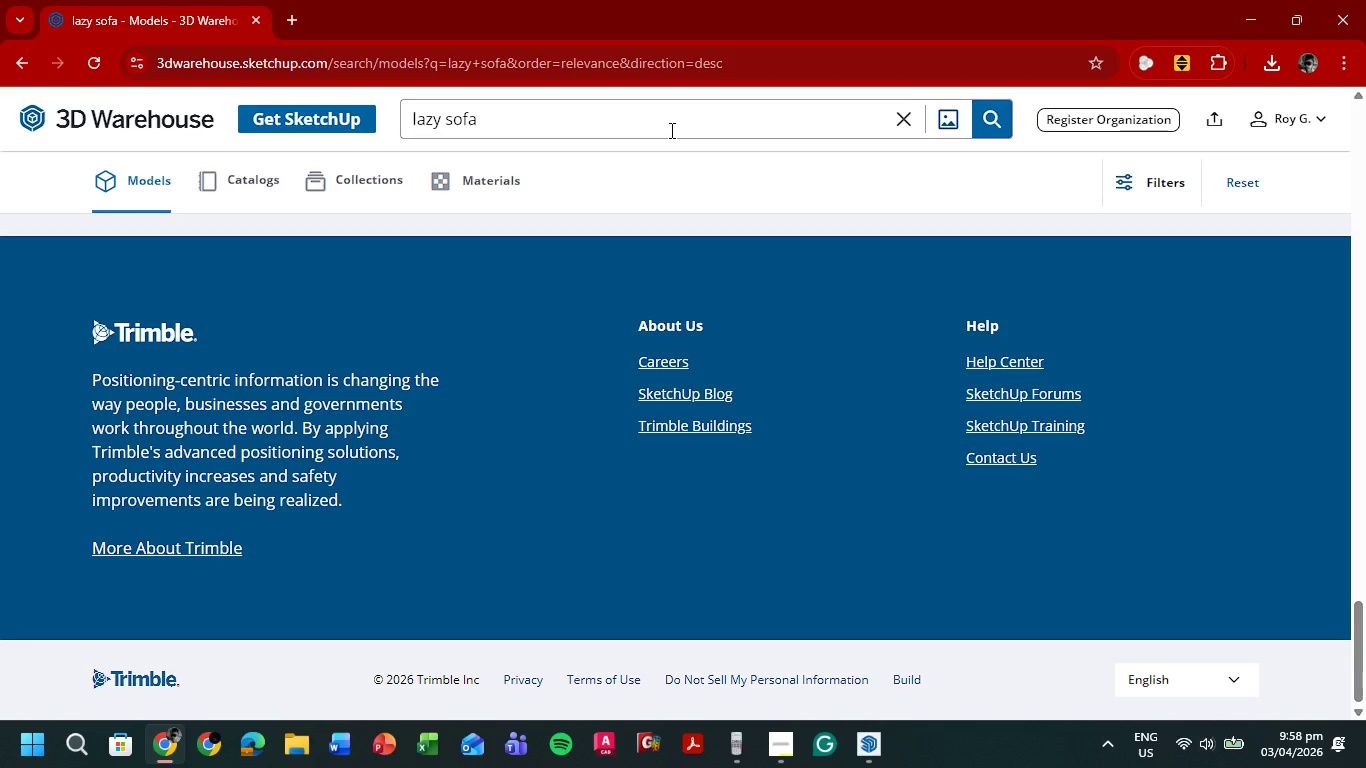 
wait(8.3)
 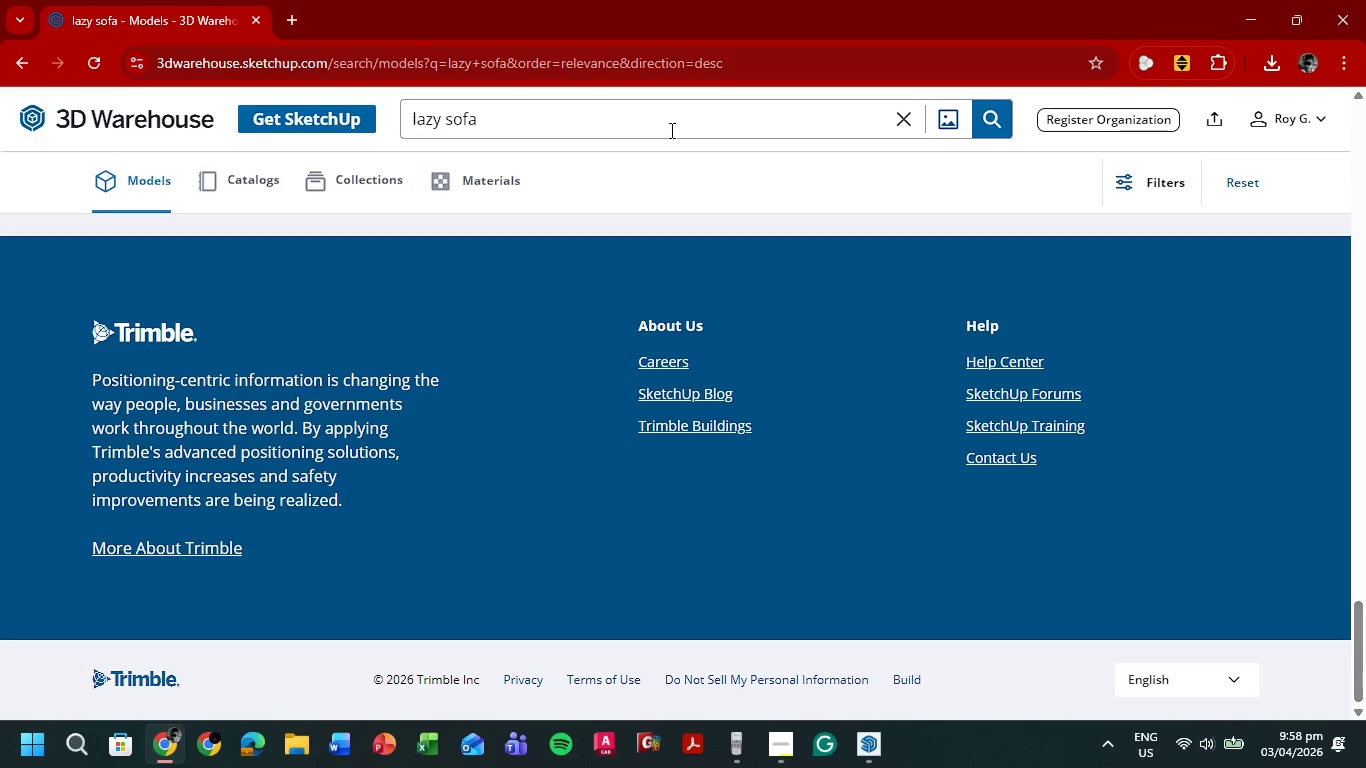 
scroll: coordinate [1033, 322], scroll_direction: up, amount: 40.0
 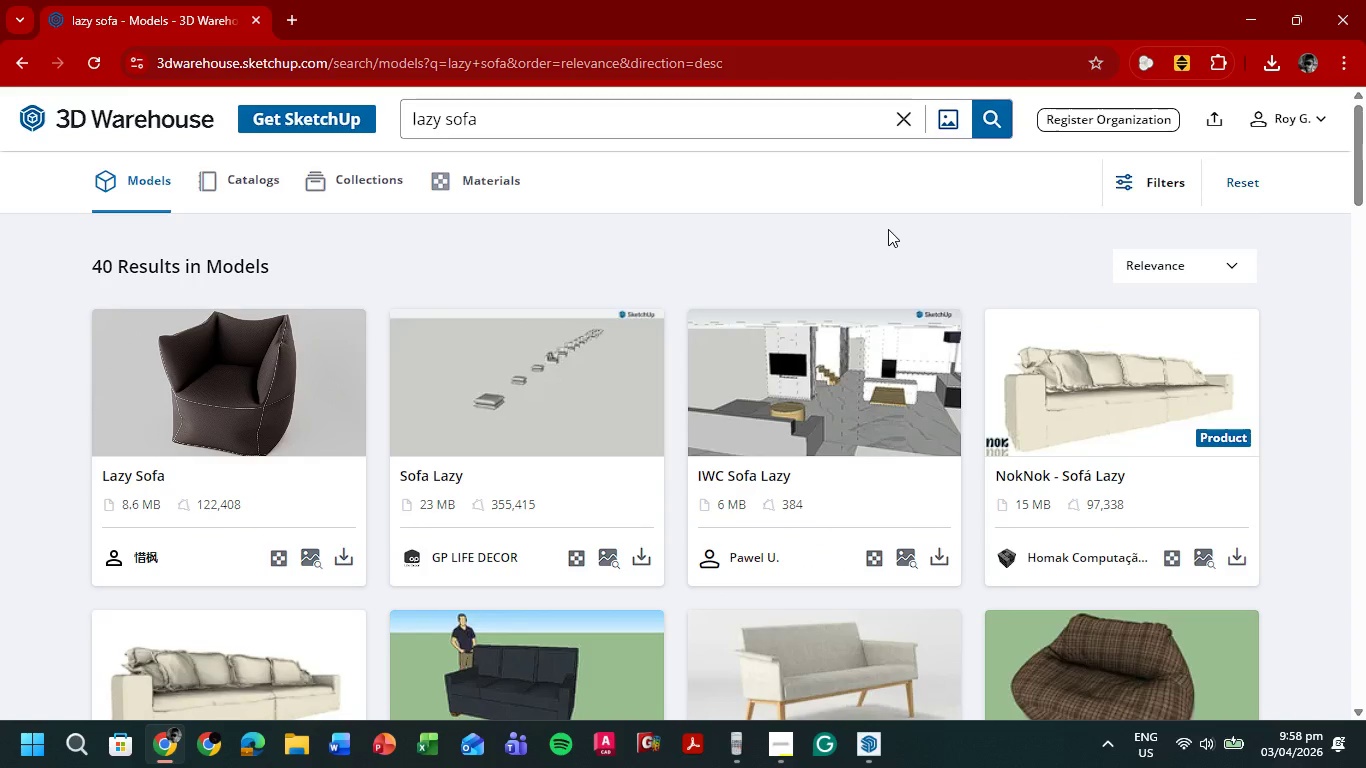 
scroll: coordinate [1247, 281], scroll_direction: down, amount: 16.0
 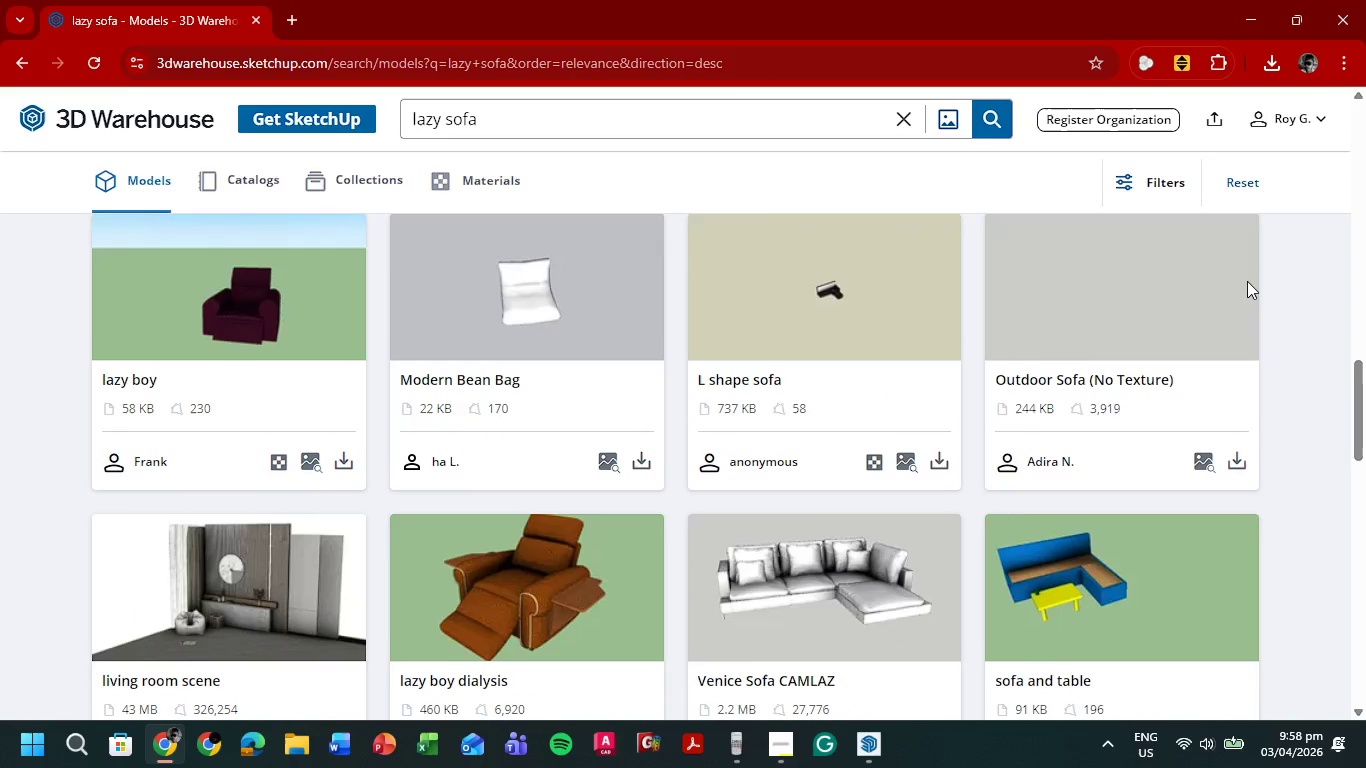 
scroll: coordinate [1250, 281], scroll_direction: up, amount: 6.0
 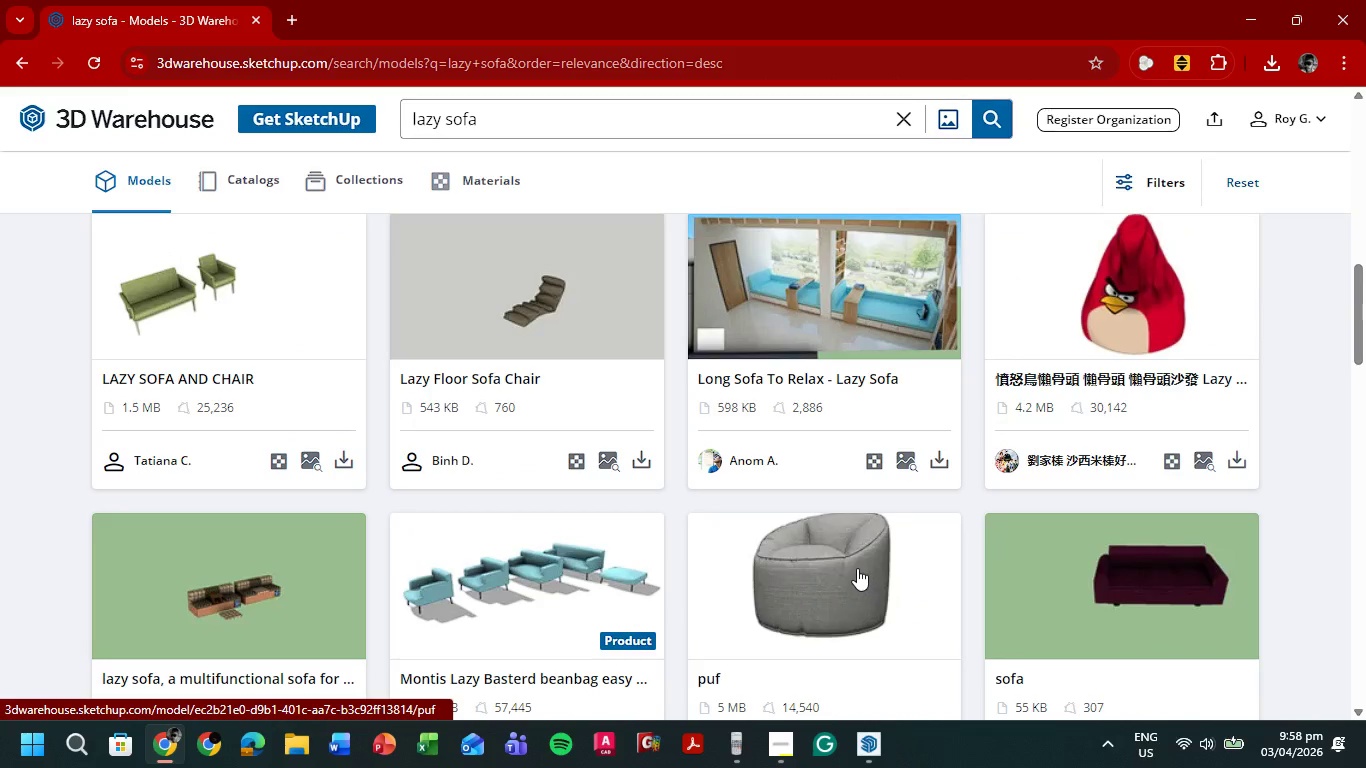 
left_click([856, 567])
 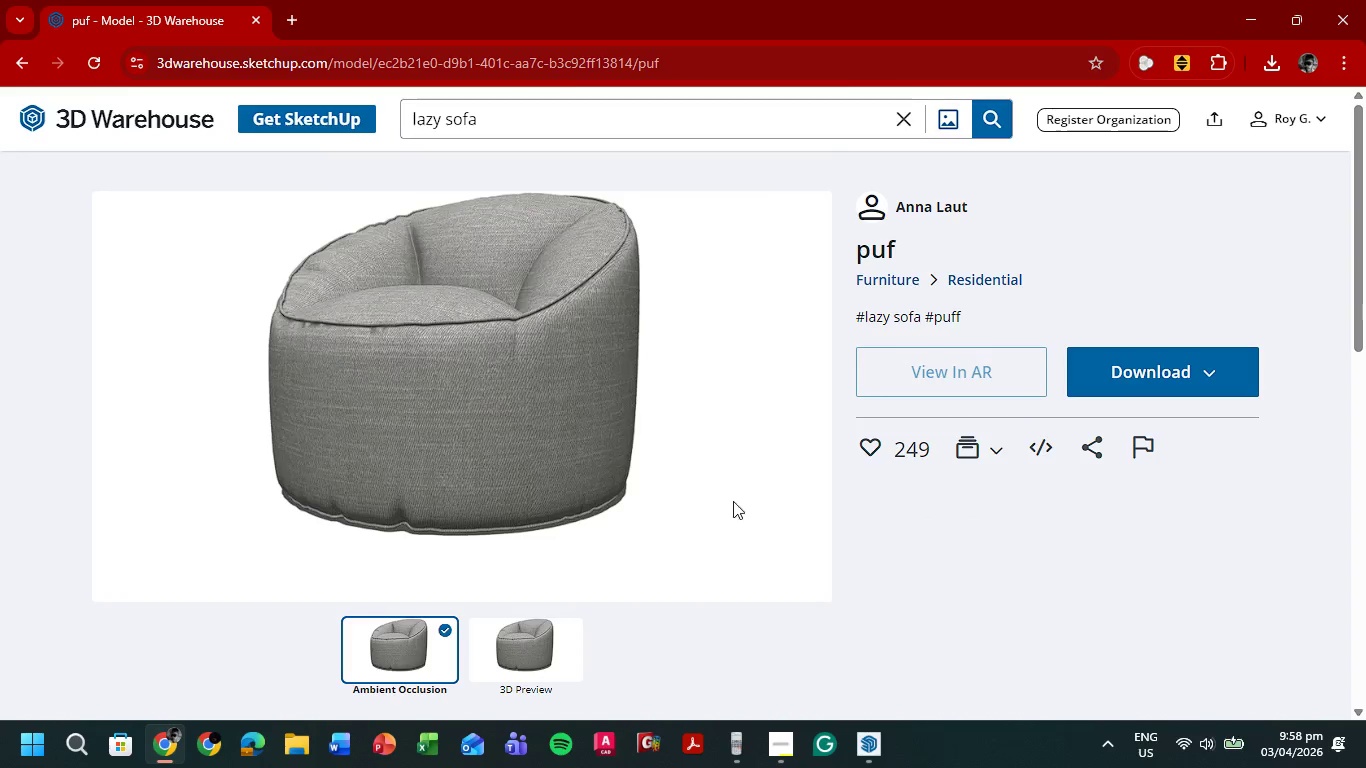 
left_click([1154, 356])
 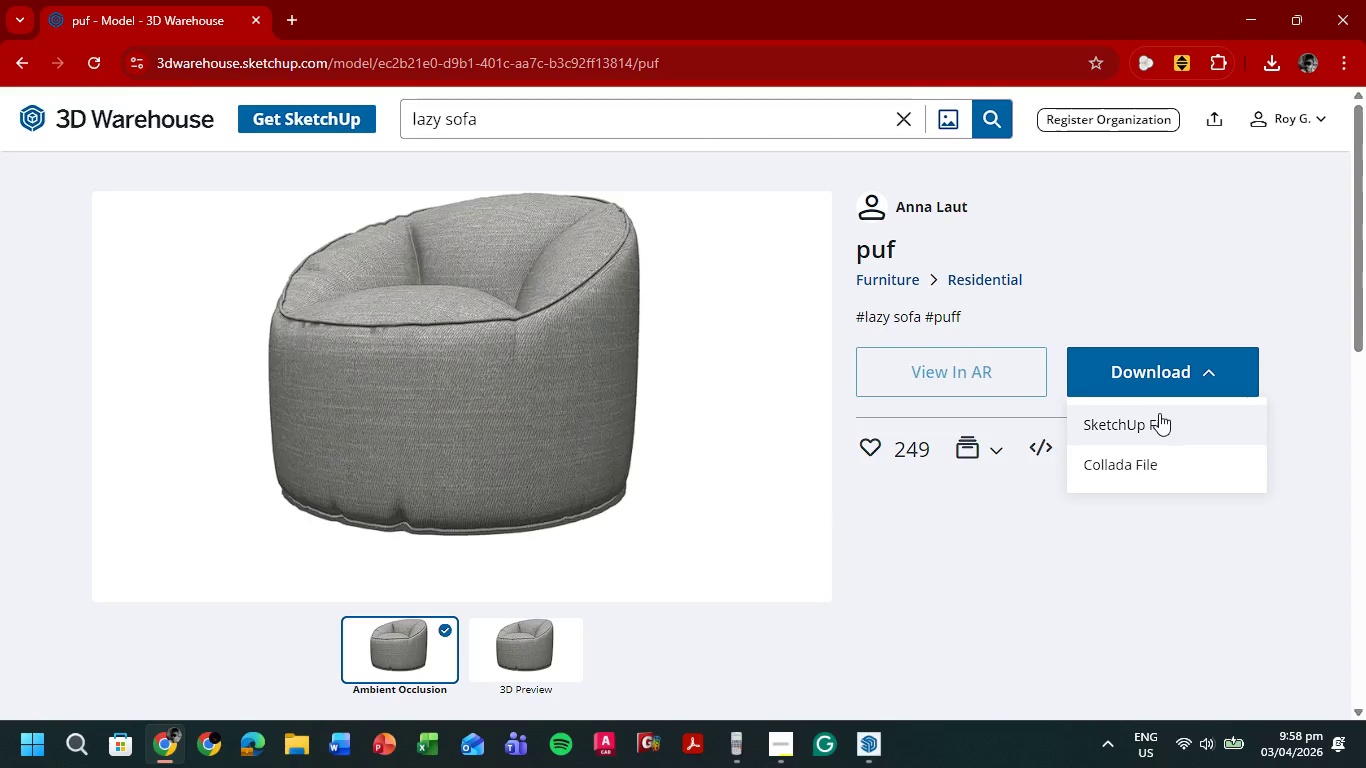 
left_click([1159, 426])
 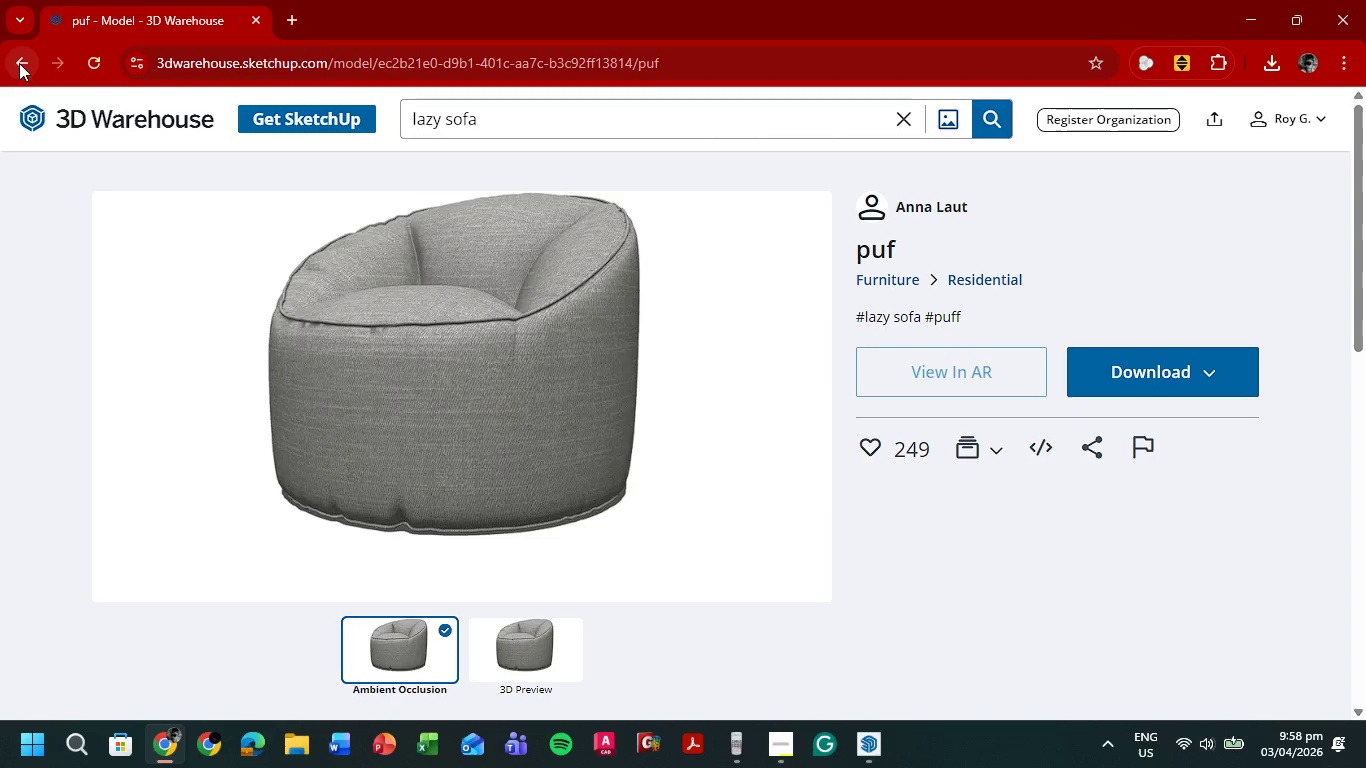 
left_click([19, 63])
 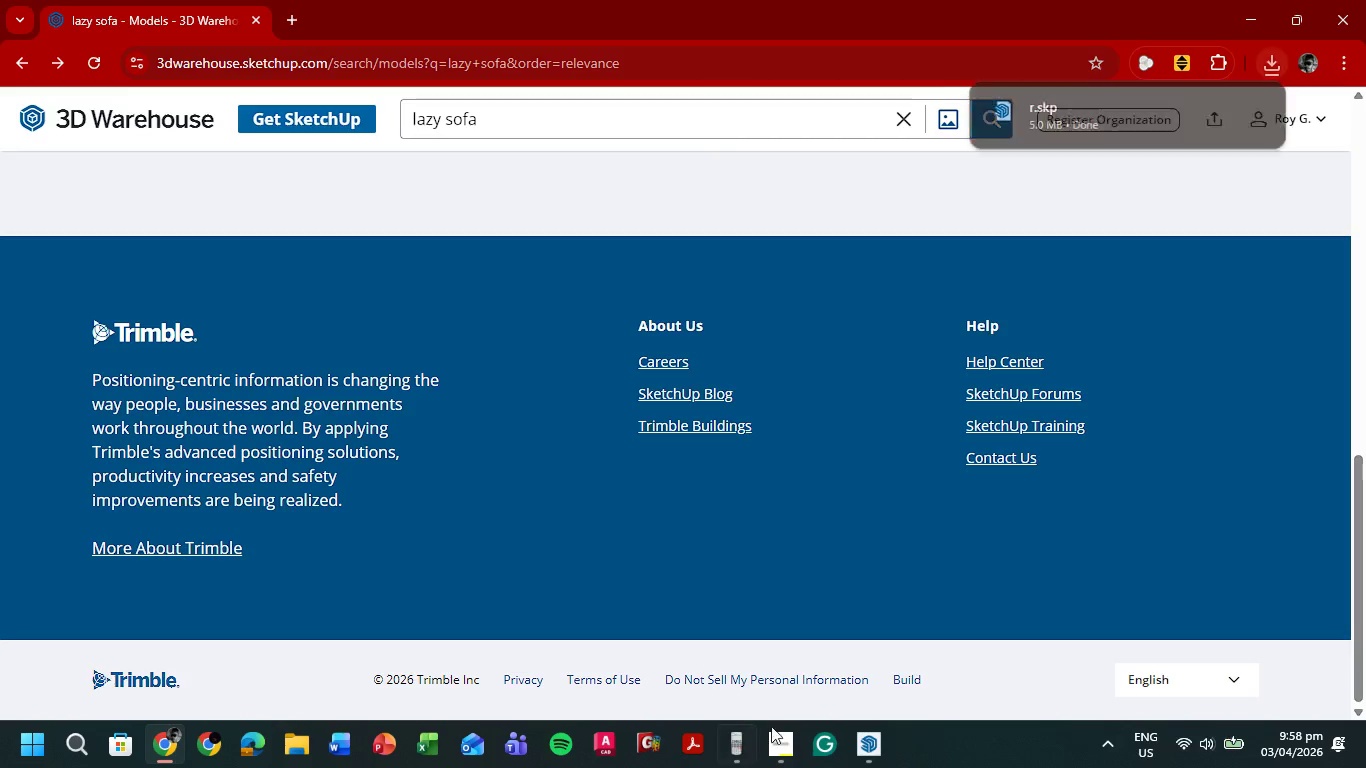 
left_click([781, 741])